 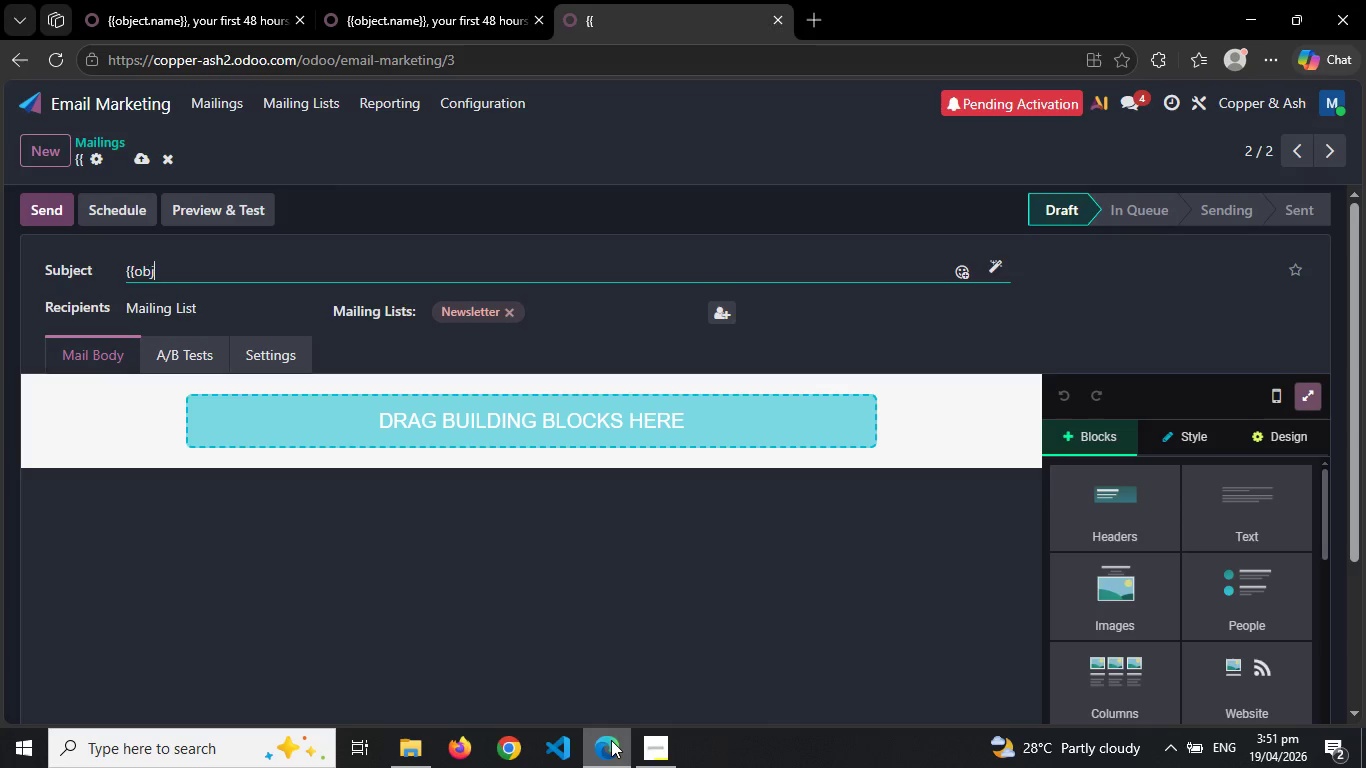 
hold_key(key=ShiftRight, duration=0.64)
 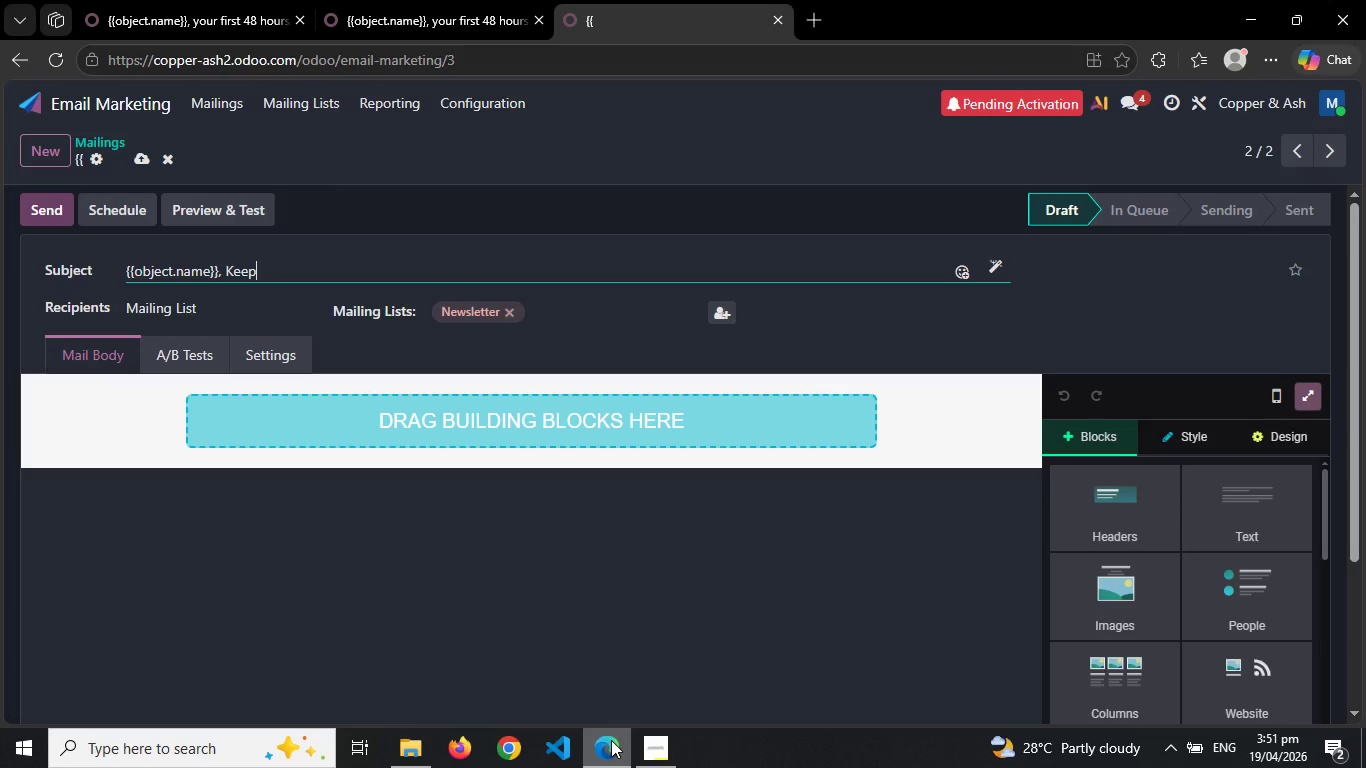 
wait(8.67)
 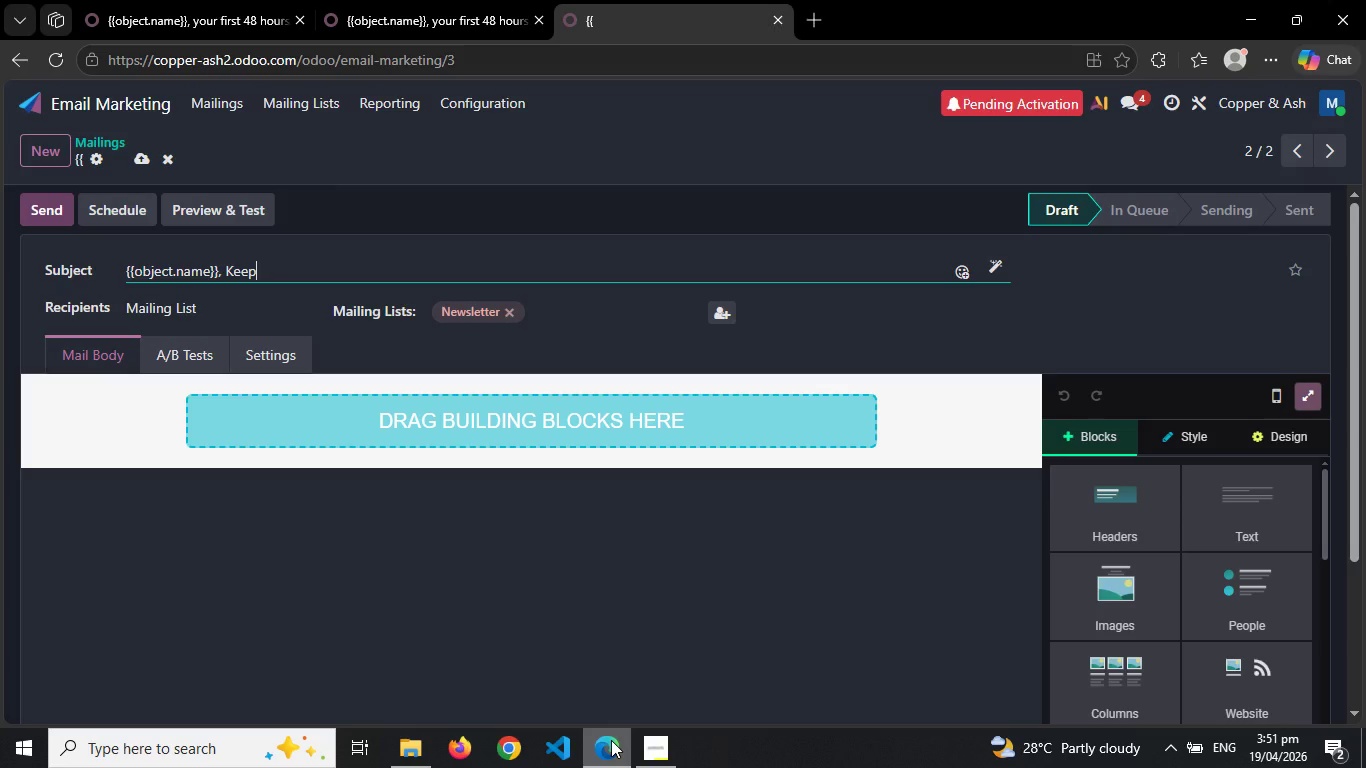 
type(Y)
key(Backspace)
type(  Your Color Salon-fr)
key(Backspace)
key(Backspace)
type(Fresh Long)
 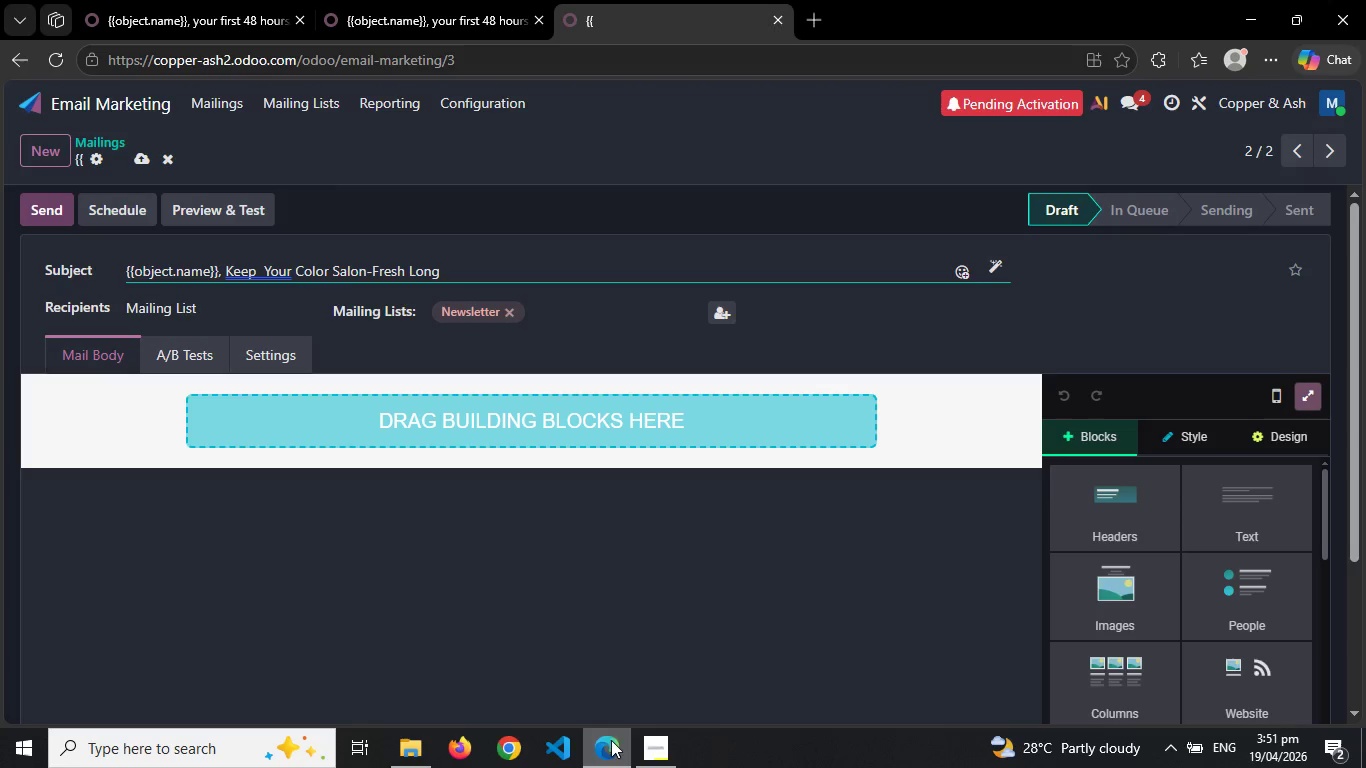 
left_click([1129, 595])
 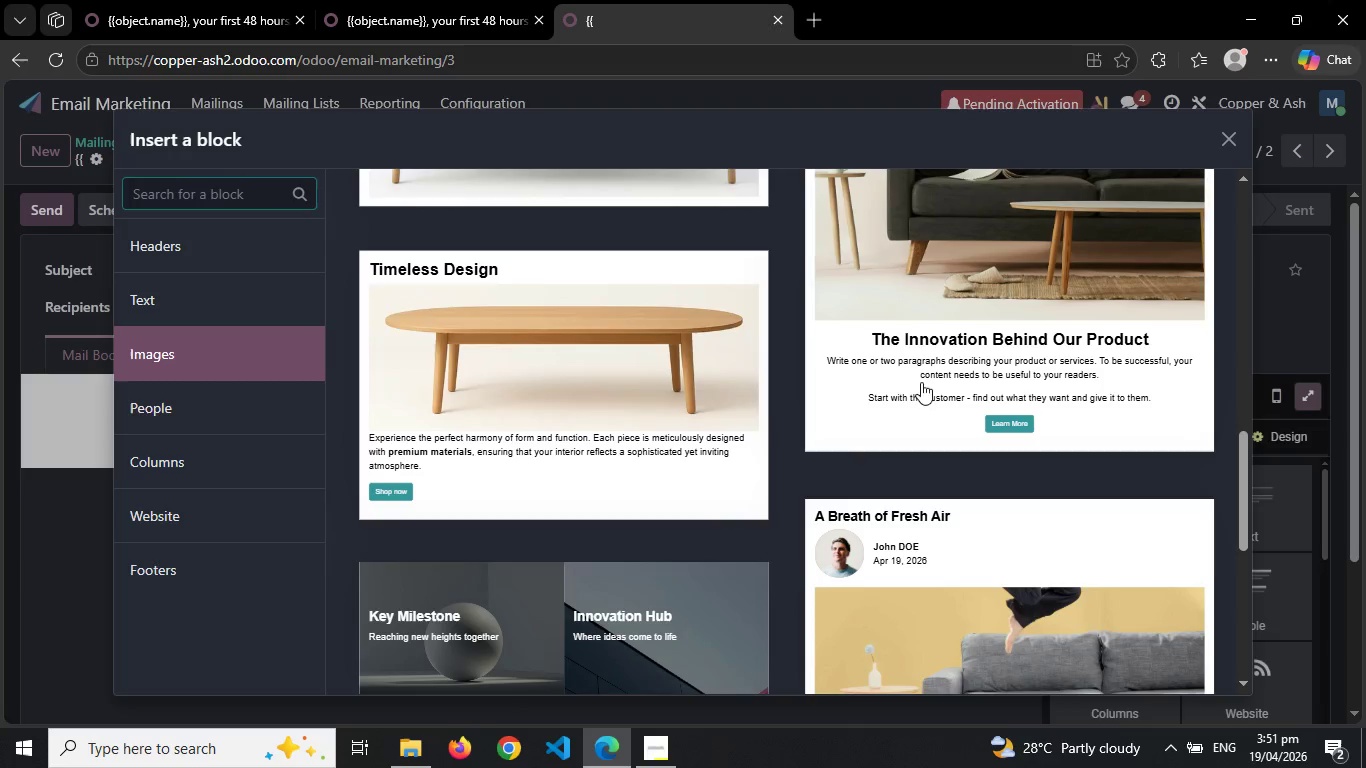 
wait(5.16)
 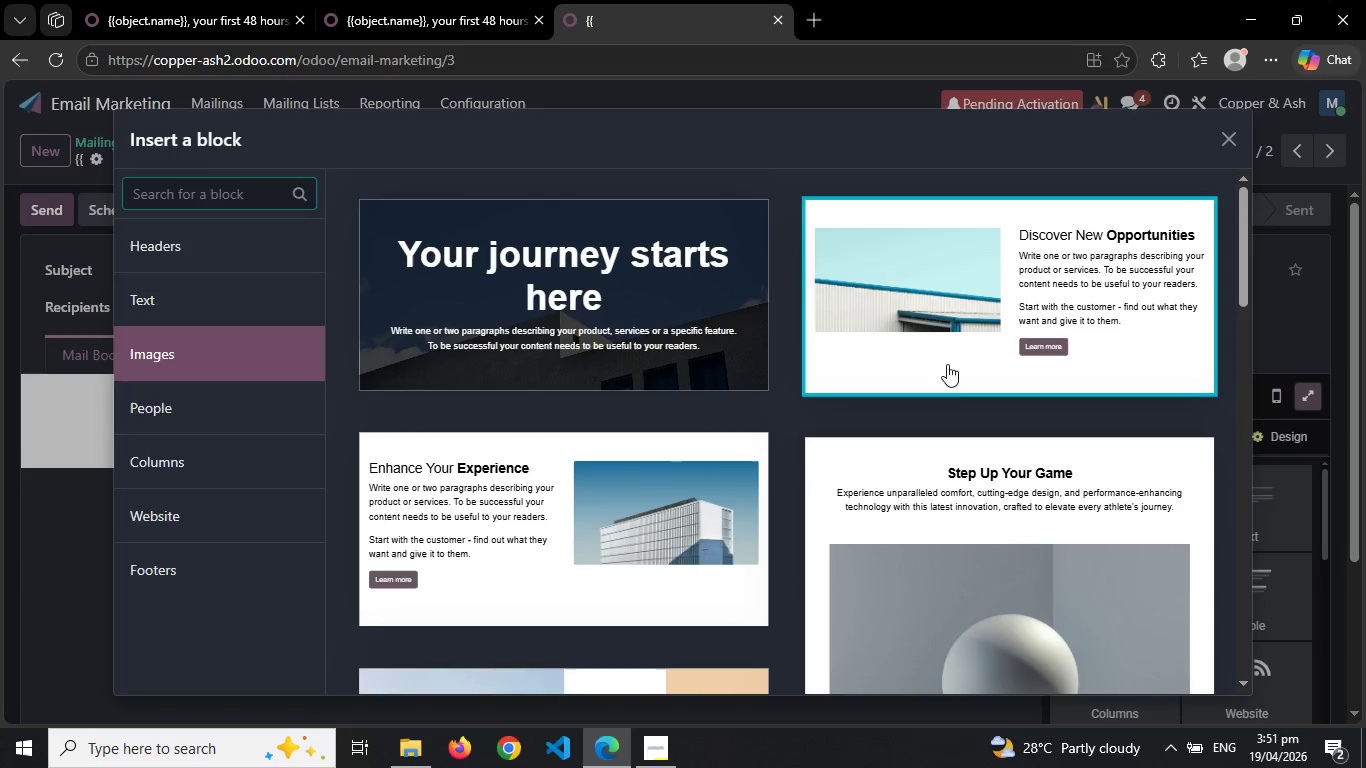 
left_click([590, 386])
 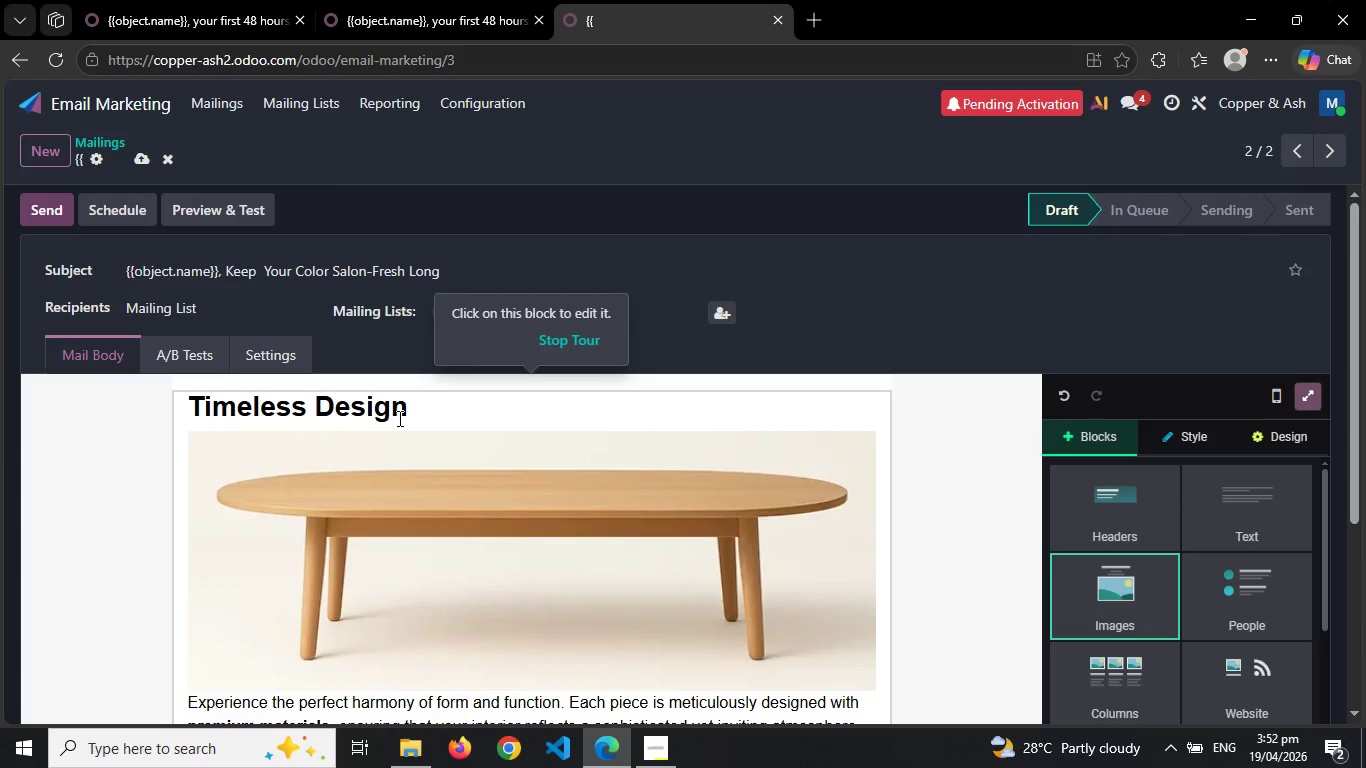 
wait(5.56)
 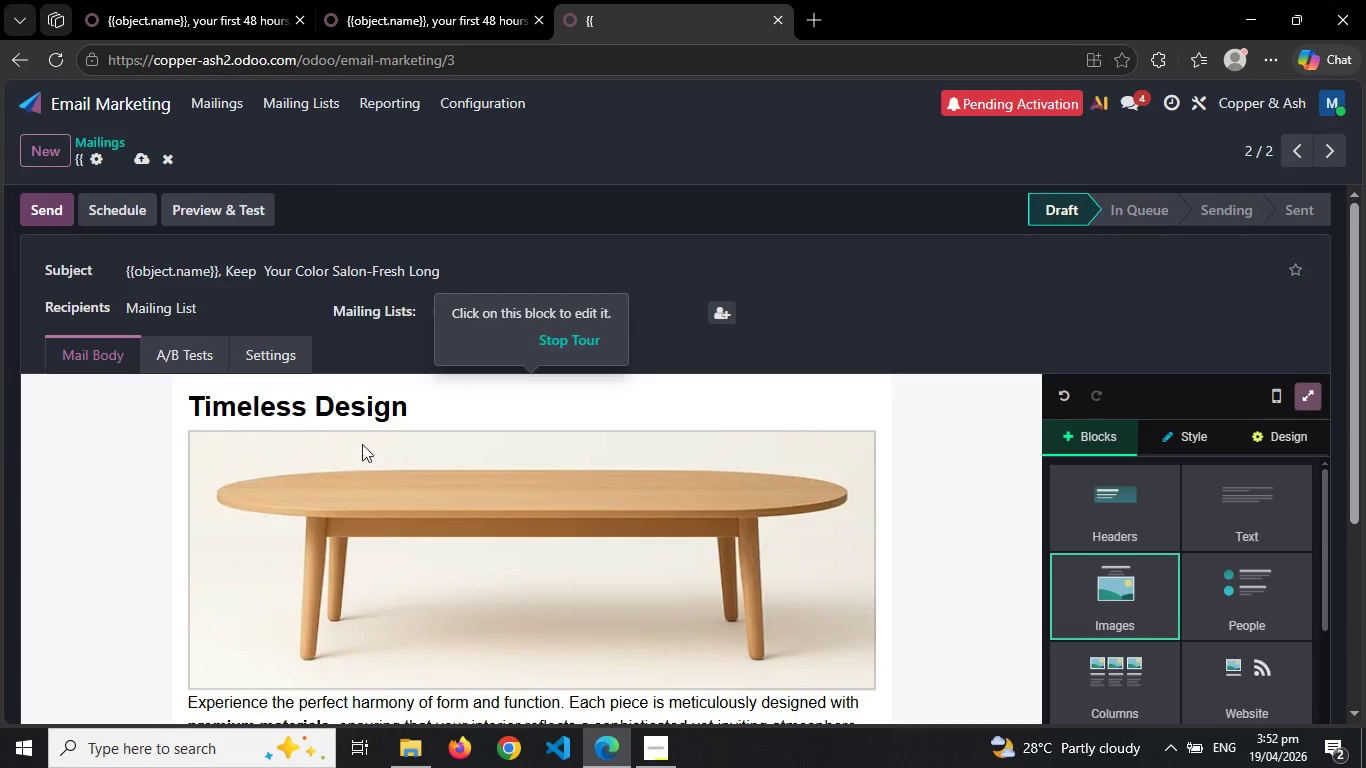 
left_click([417, 408])
 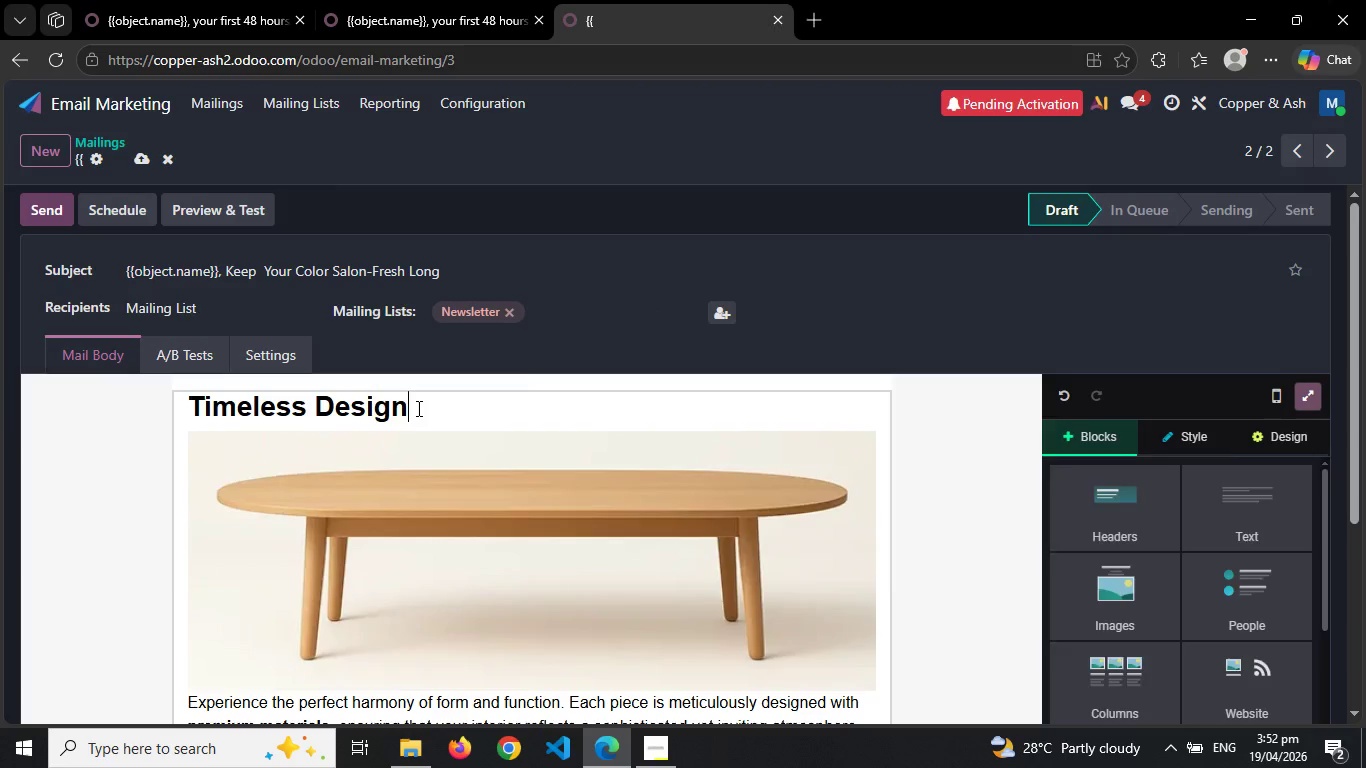 
key(Backspace)
key(Backspace)
key(Backspace)
key(Backspace)
key(Backspace)
key(Backspace)
key(Backspace)
key(Backspace)
key(Backspace)
key(Backspace)
key(Backspace)
key(Backspace)
key(Backspace)
key(Backspace)
key(Backspace)
type(Extend Vibrancy with expert aftercare nd )
key(Backspace)
key(Backspace)
key(Backspace)
type(and )
 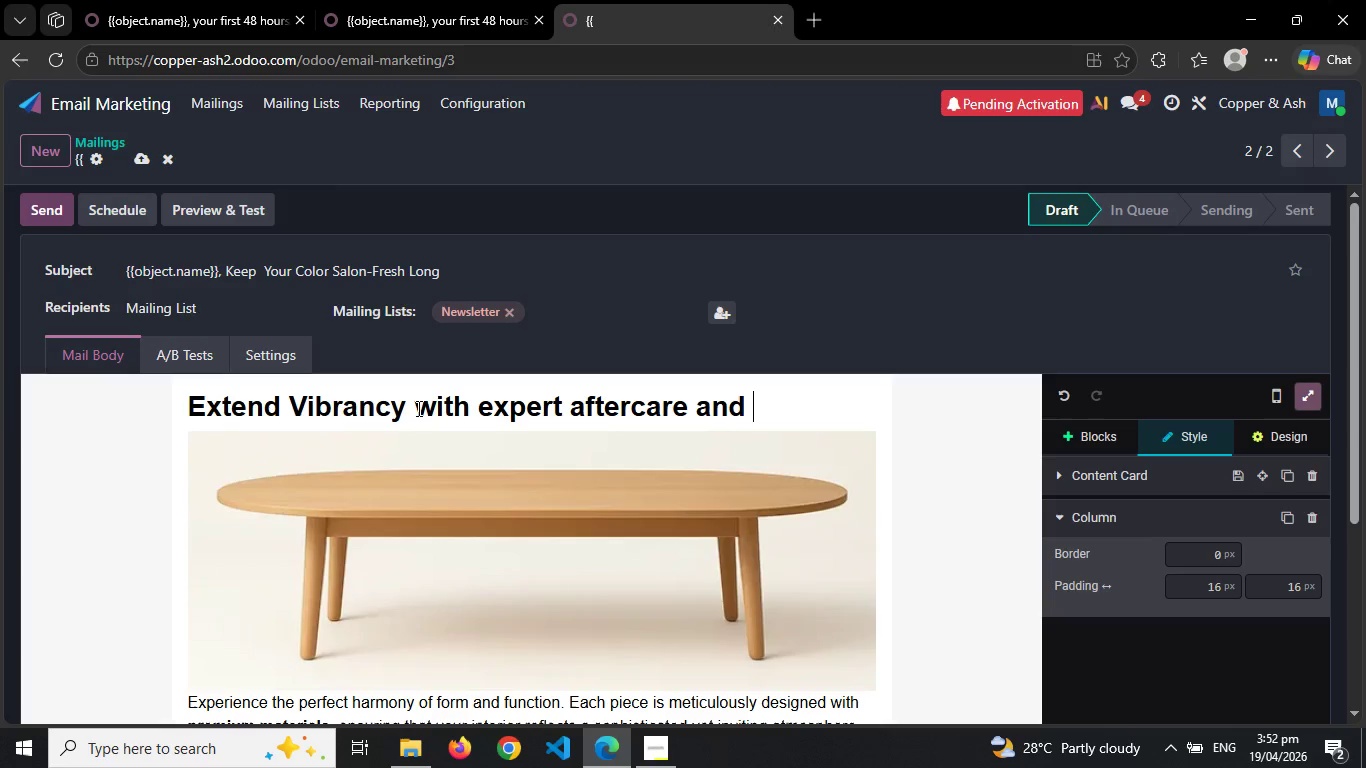 
type(toner refresh)
 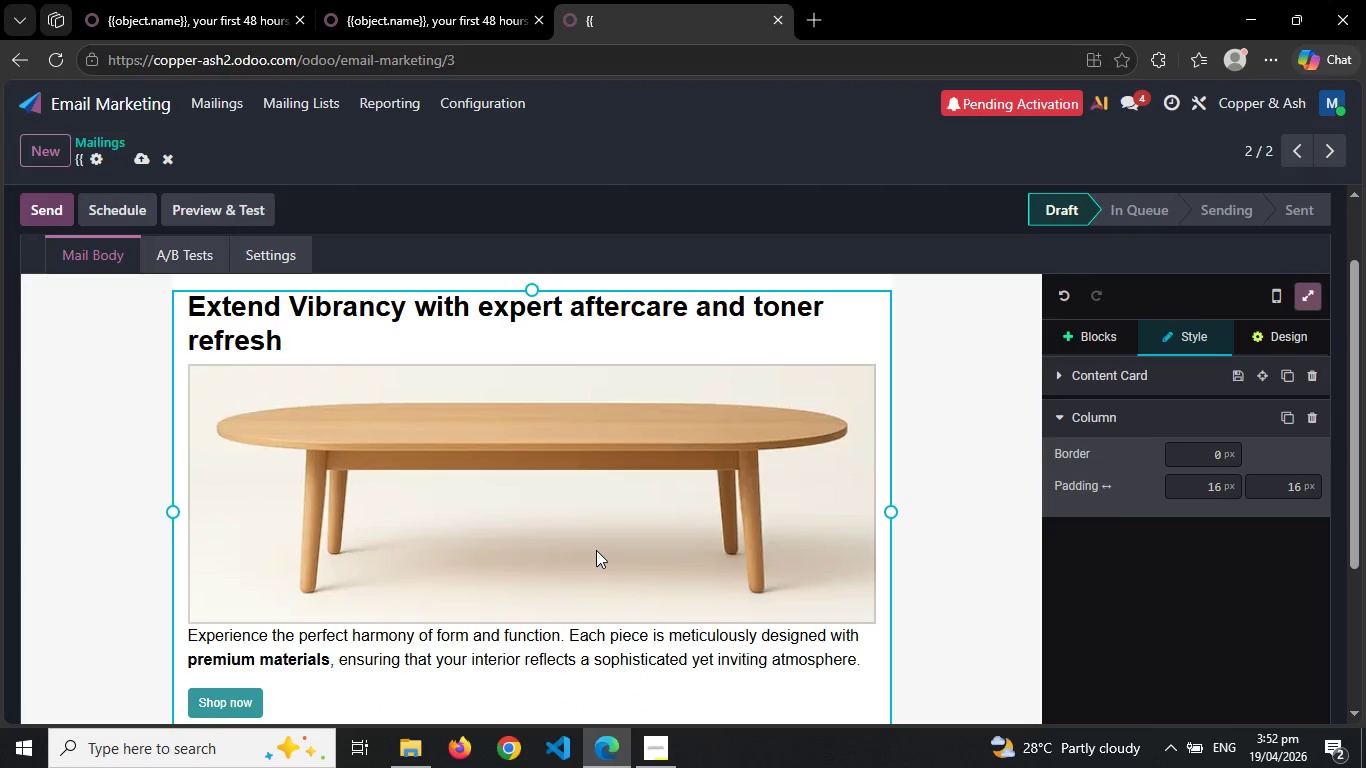 
double_click([633, 514])
 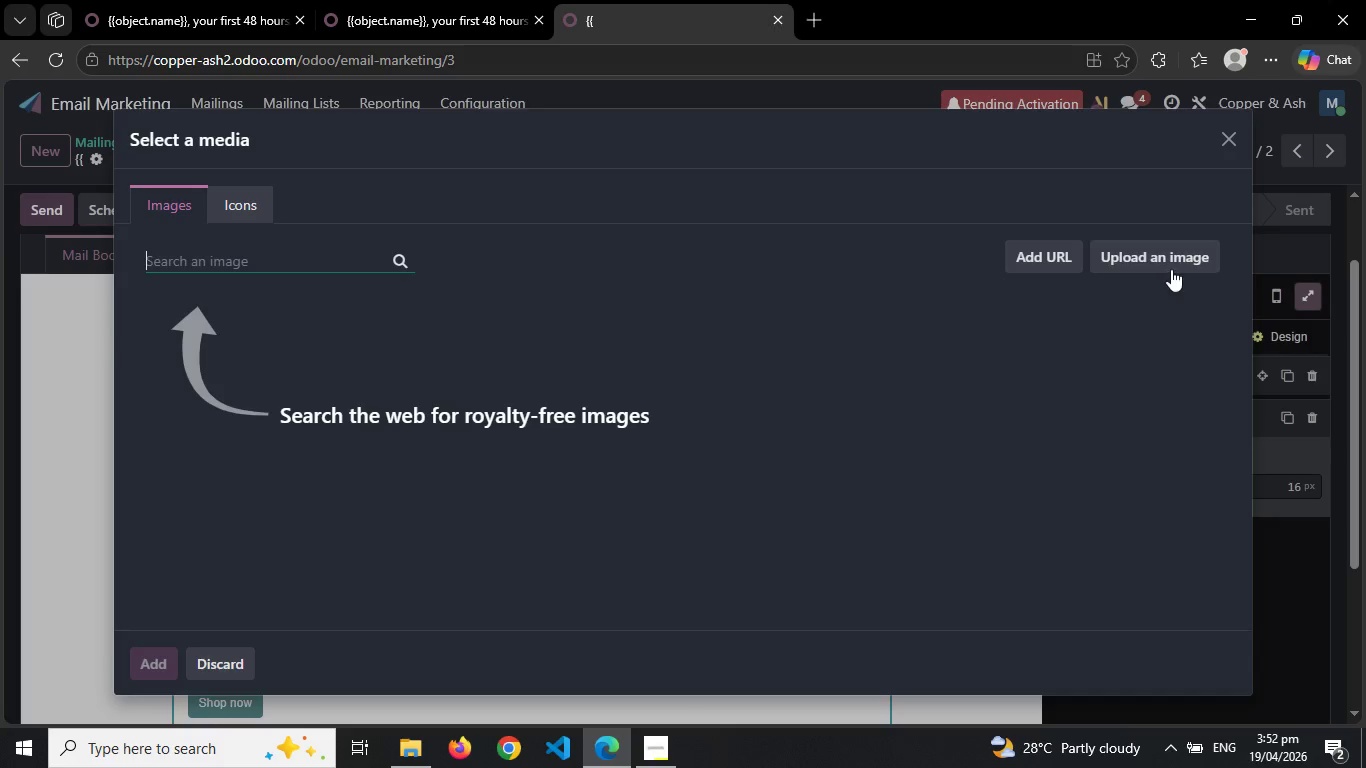 
left_click([1172, 266])
 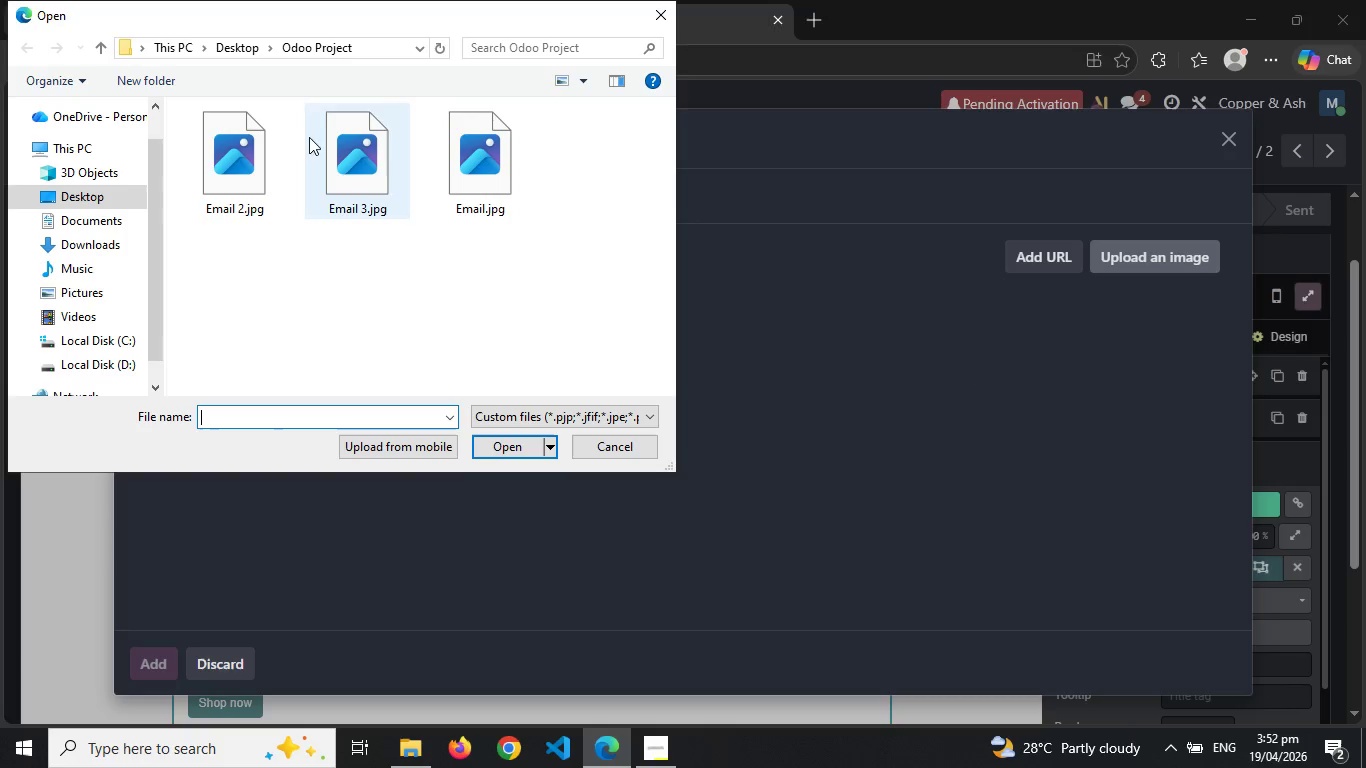 
left_click([346, 135])
 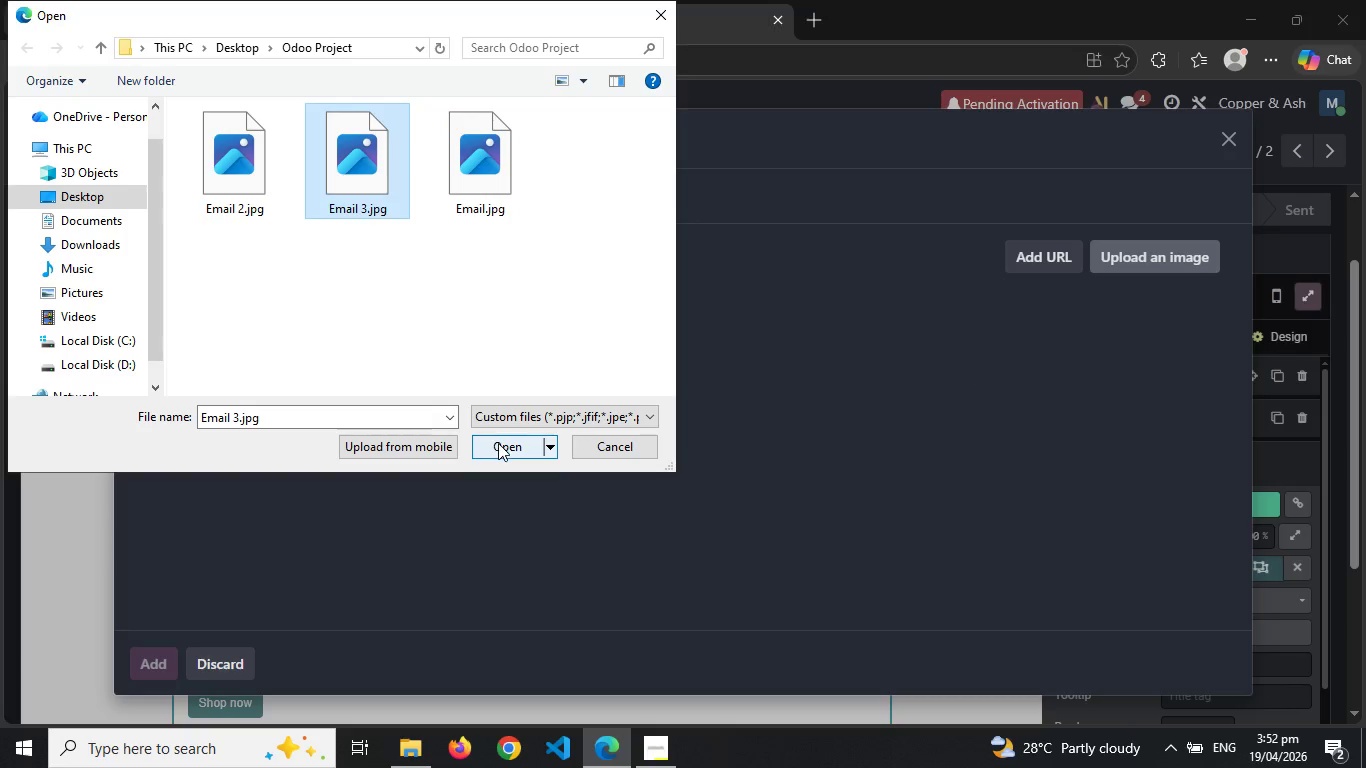 
left_click([499, 443])
 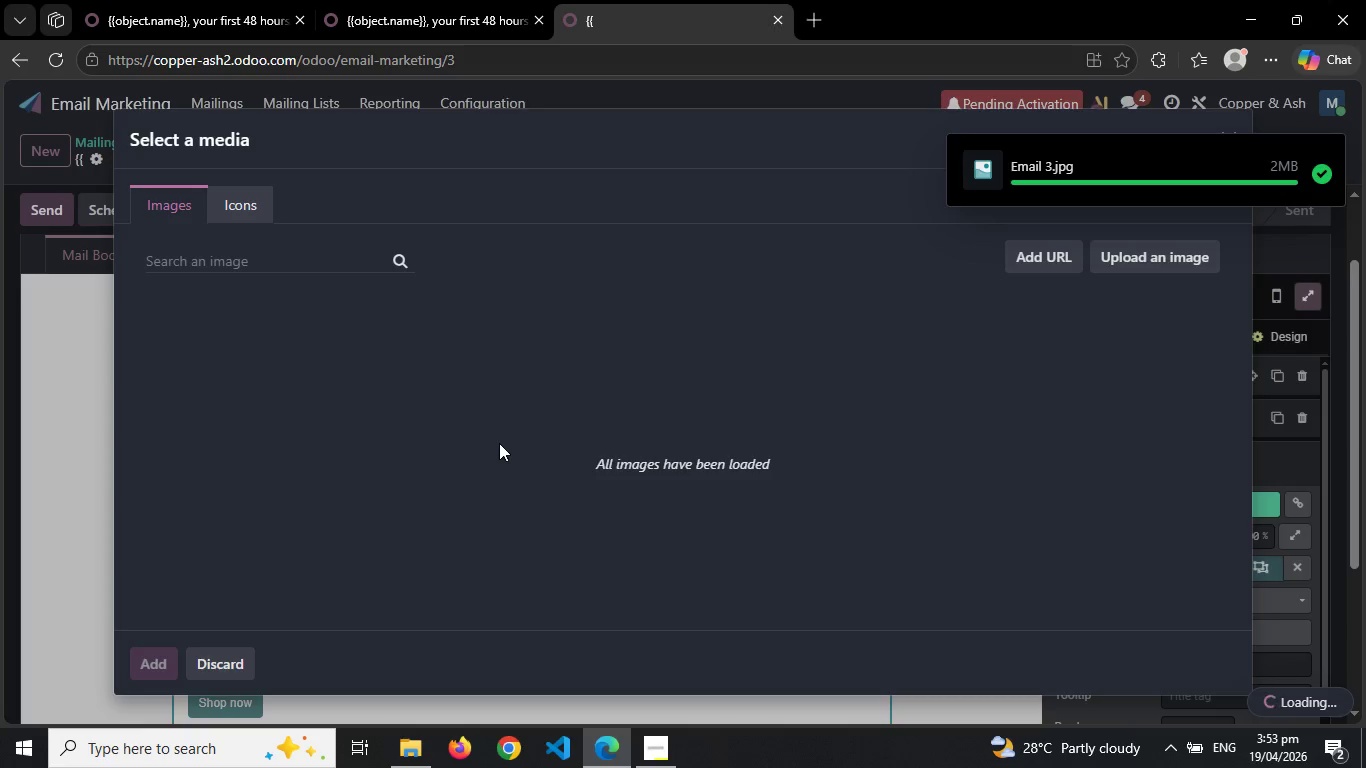 
wait(34.3)
 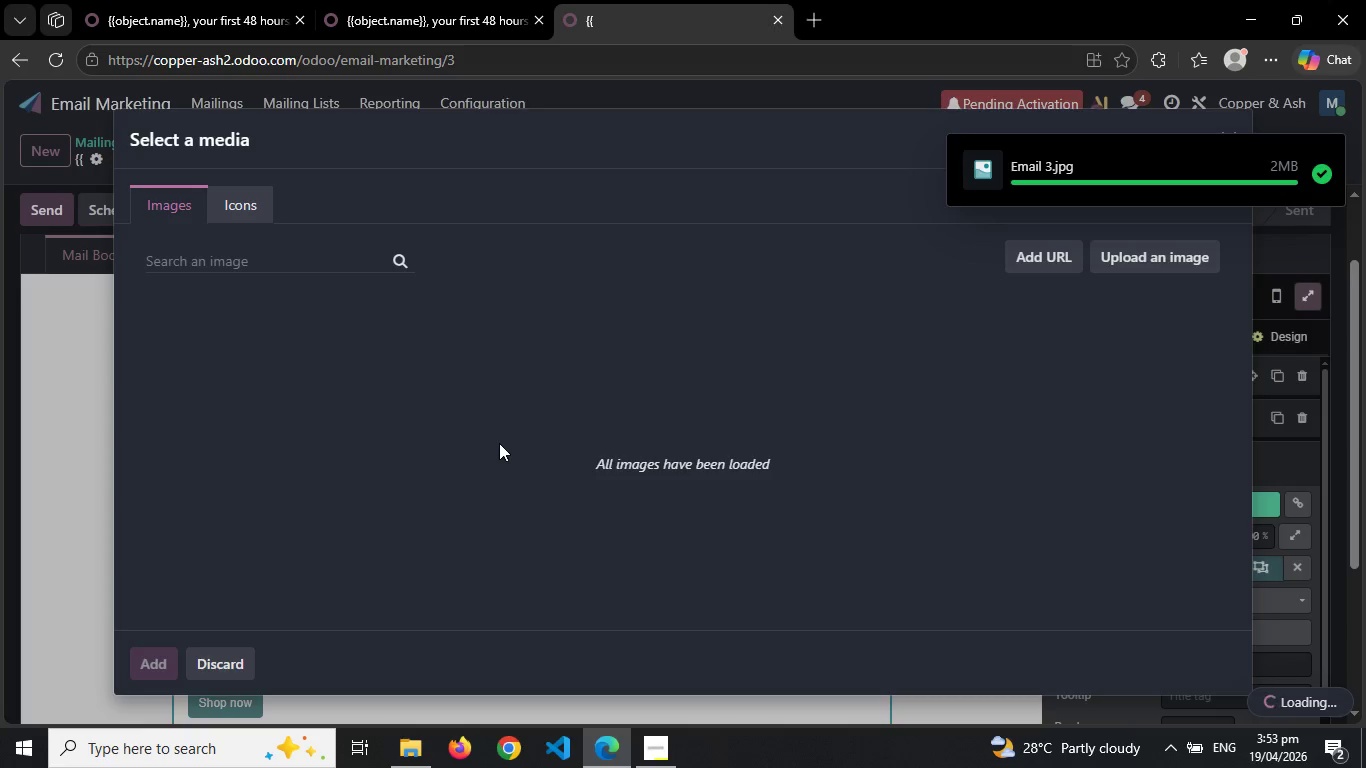 
left_click_drag(start_coordinate=[859, 464], to_coordinate=[182, 435])
 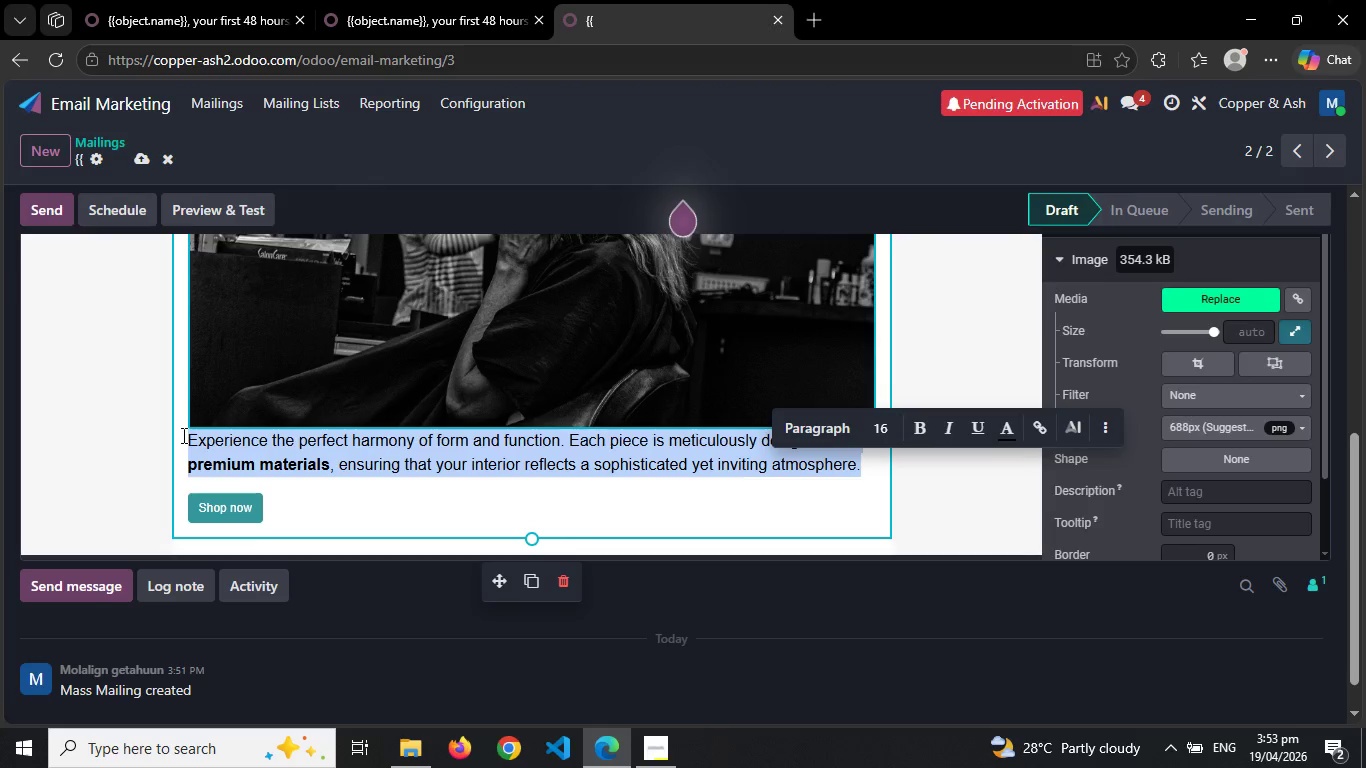 
key(Backspace)
 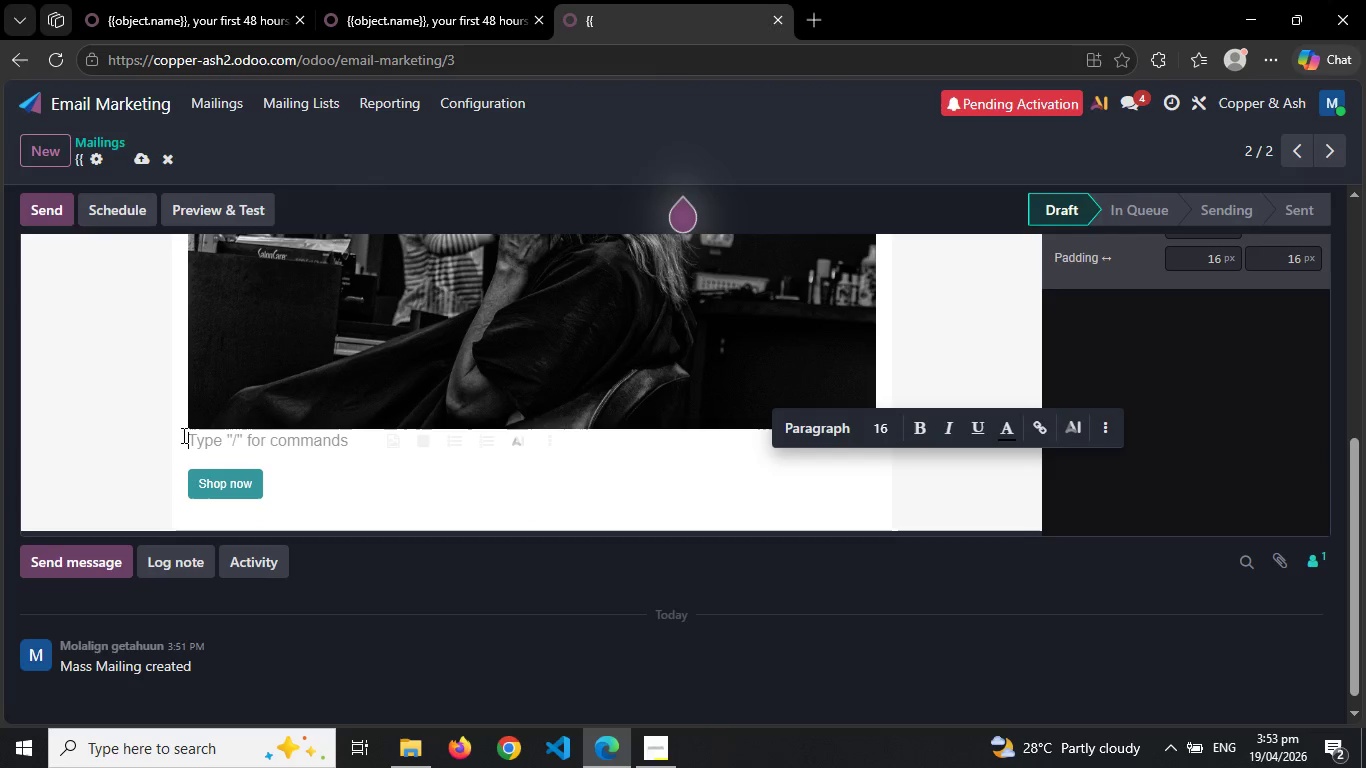 
key(Enter)
 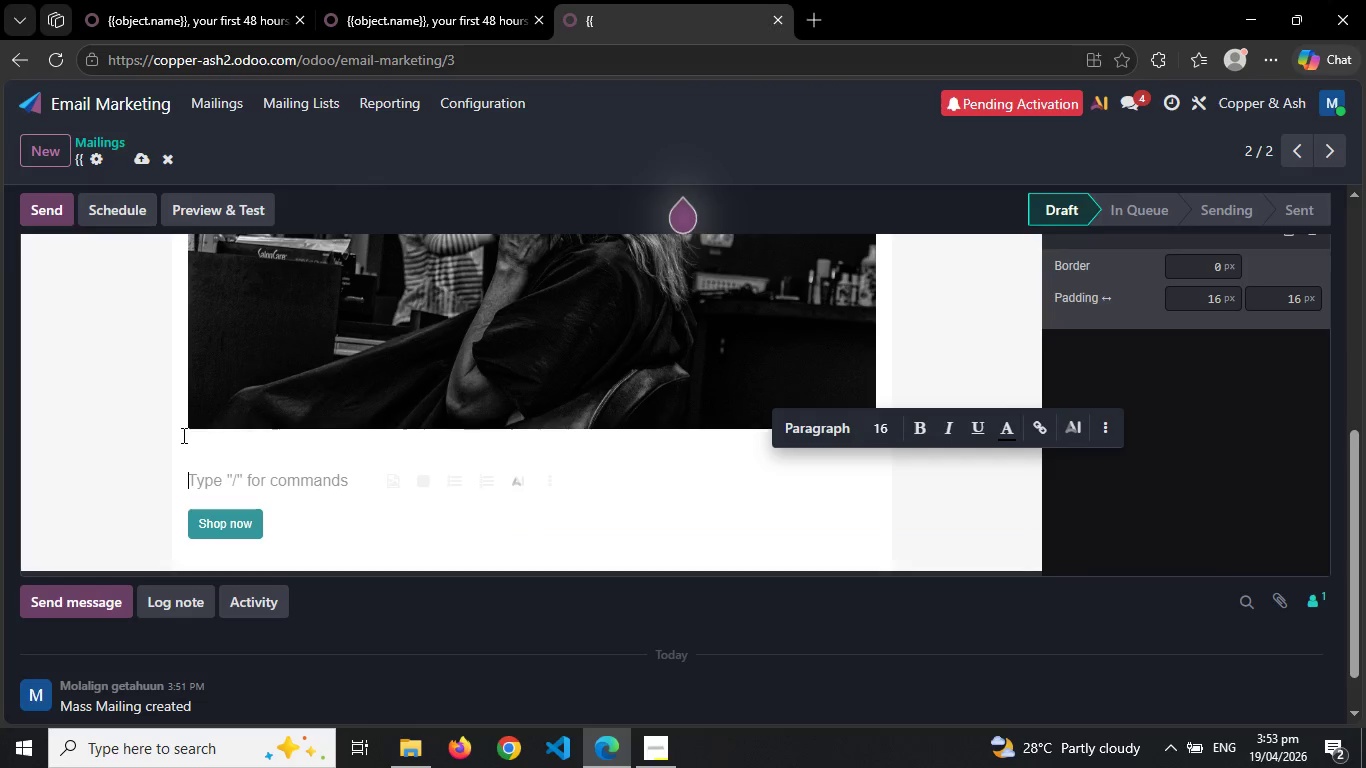 
type(Dear {{object.name}},)
 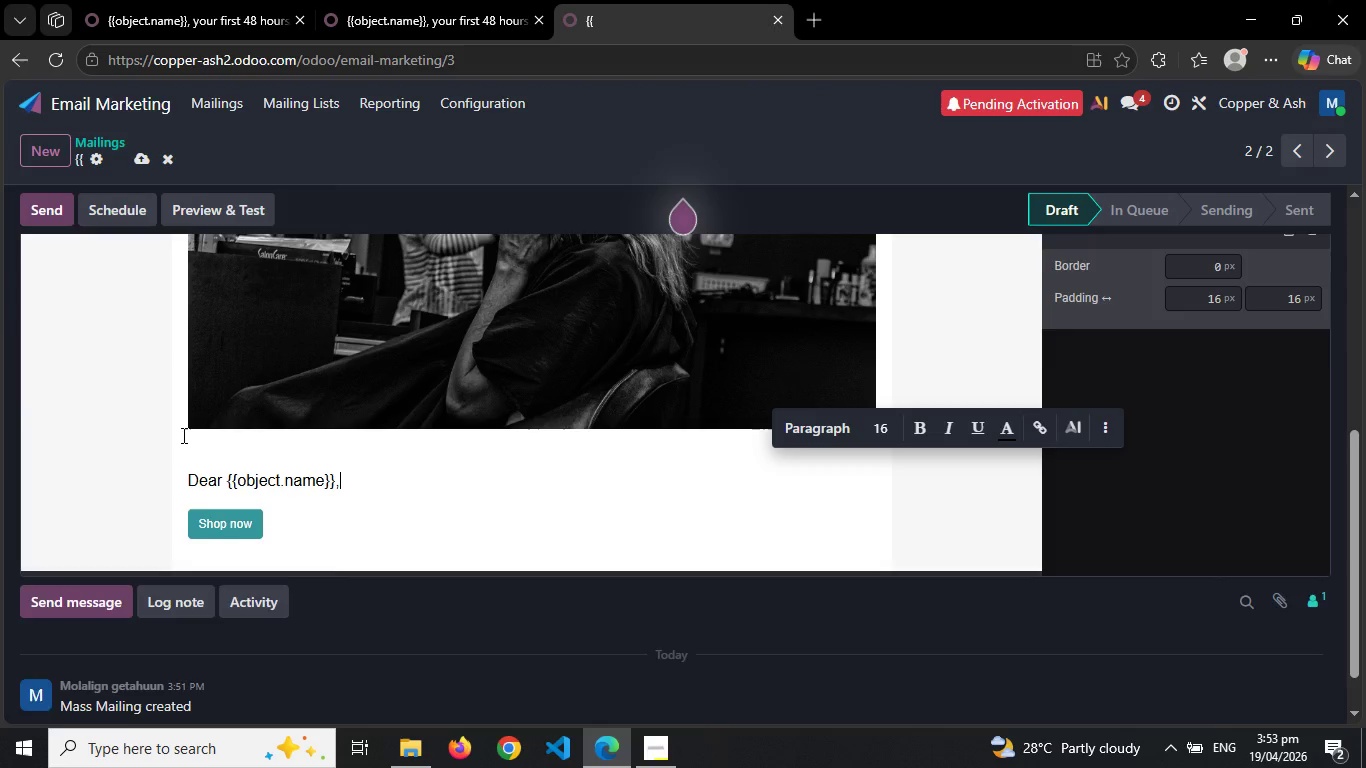 
 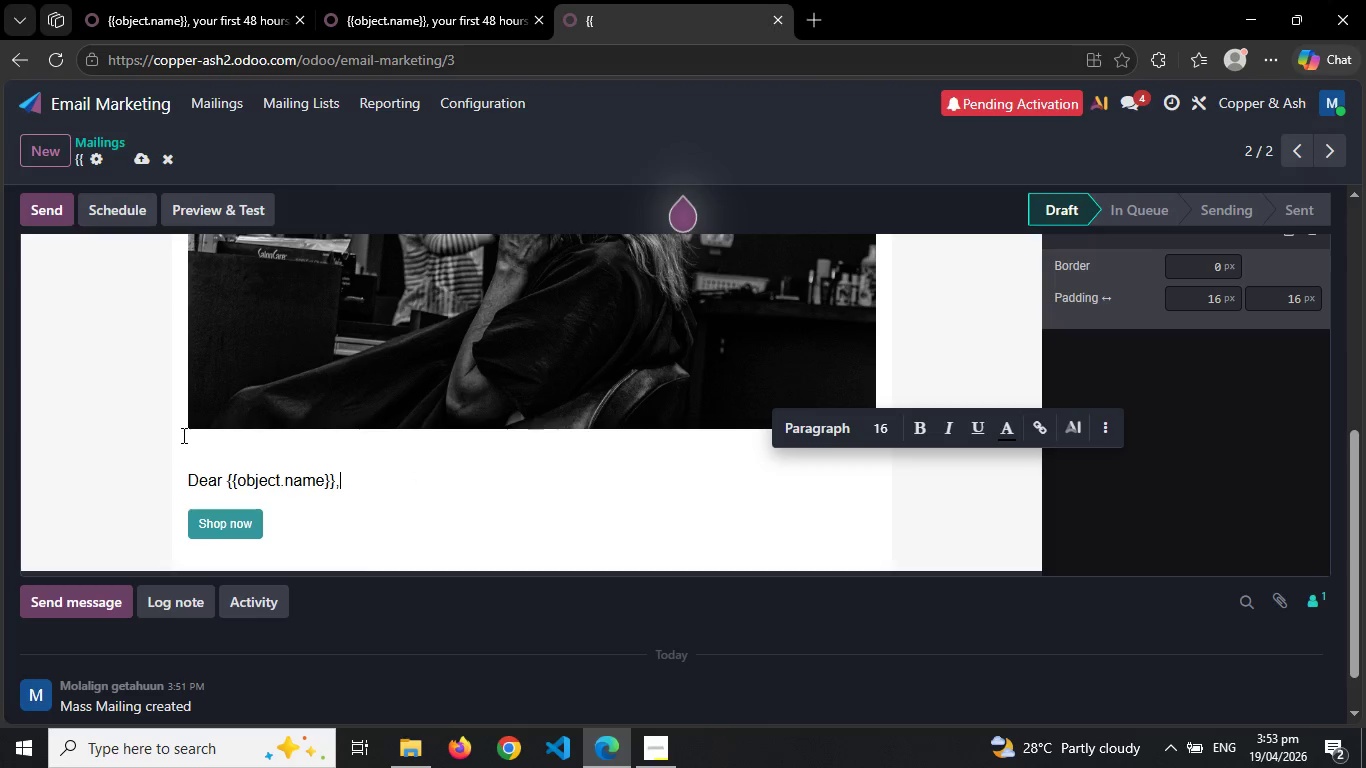 
key(Enter)
 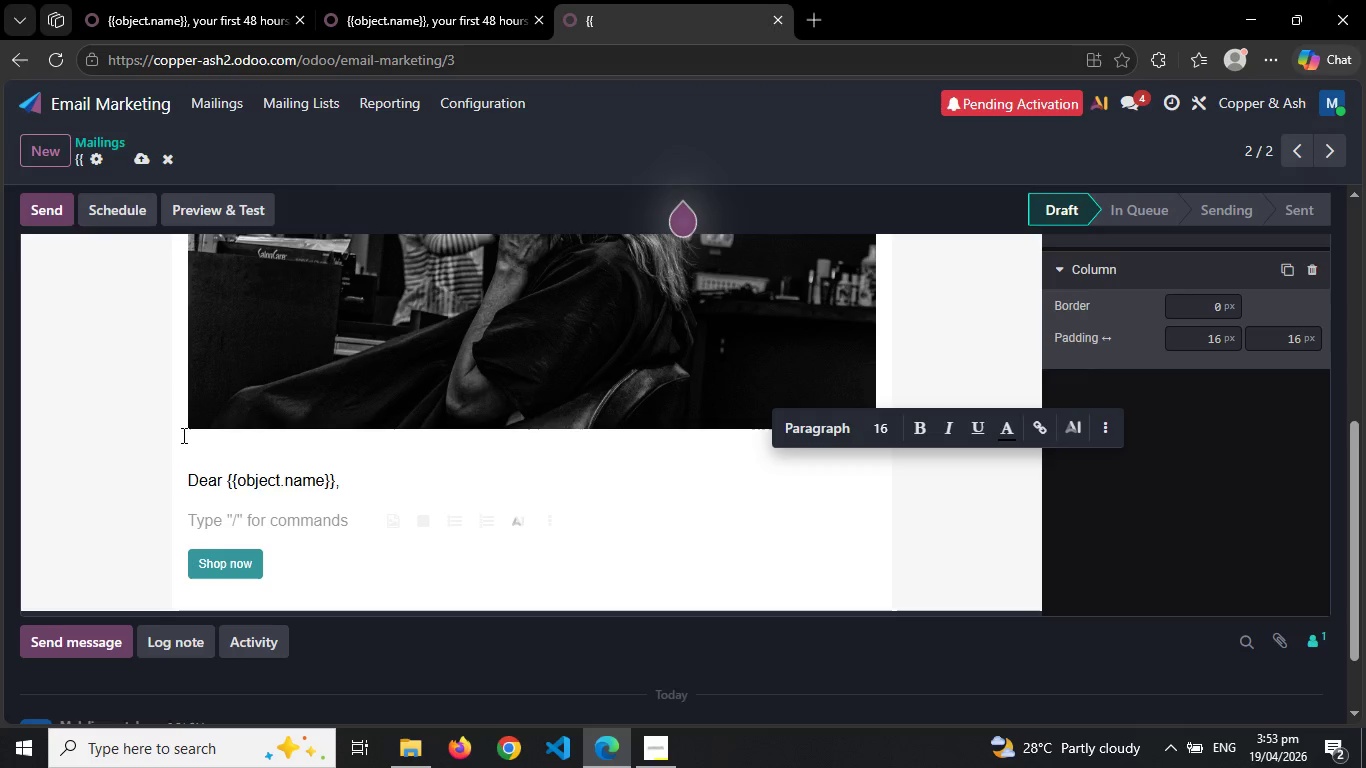 
type(Consistency and product choise are key)
 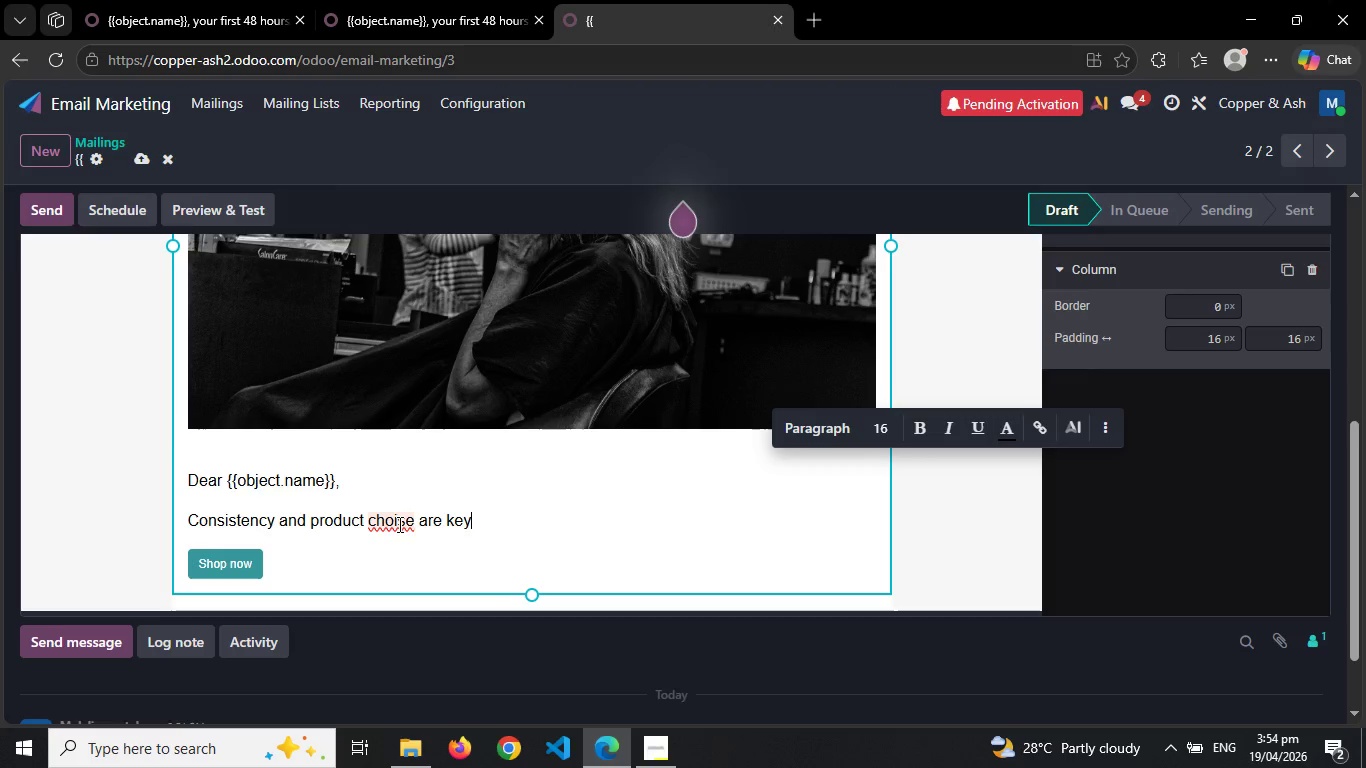 
right_click([398, 524])
 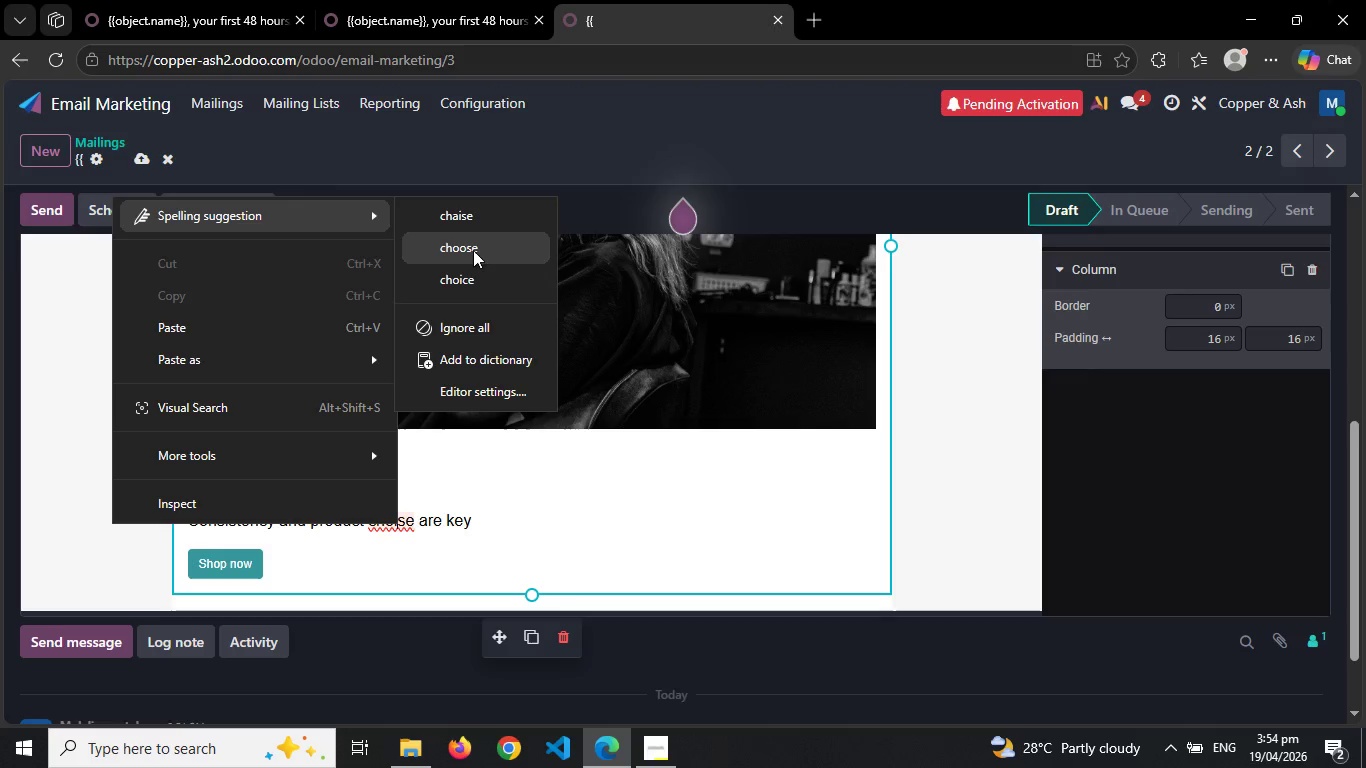 
left_click([466, 279])
 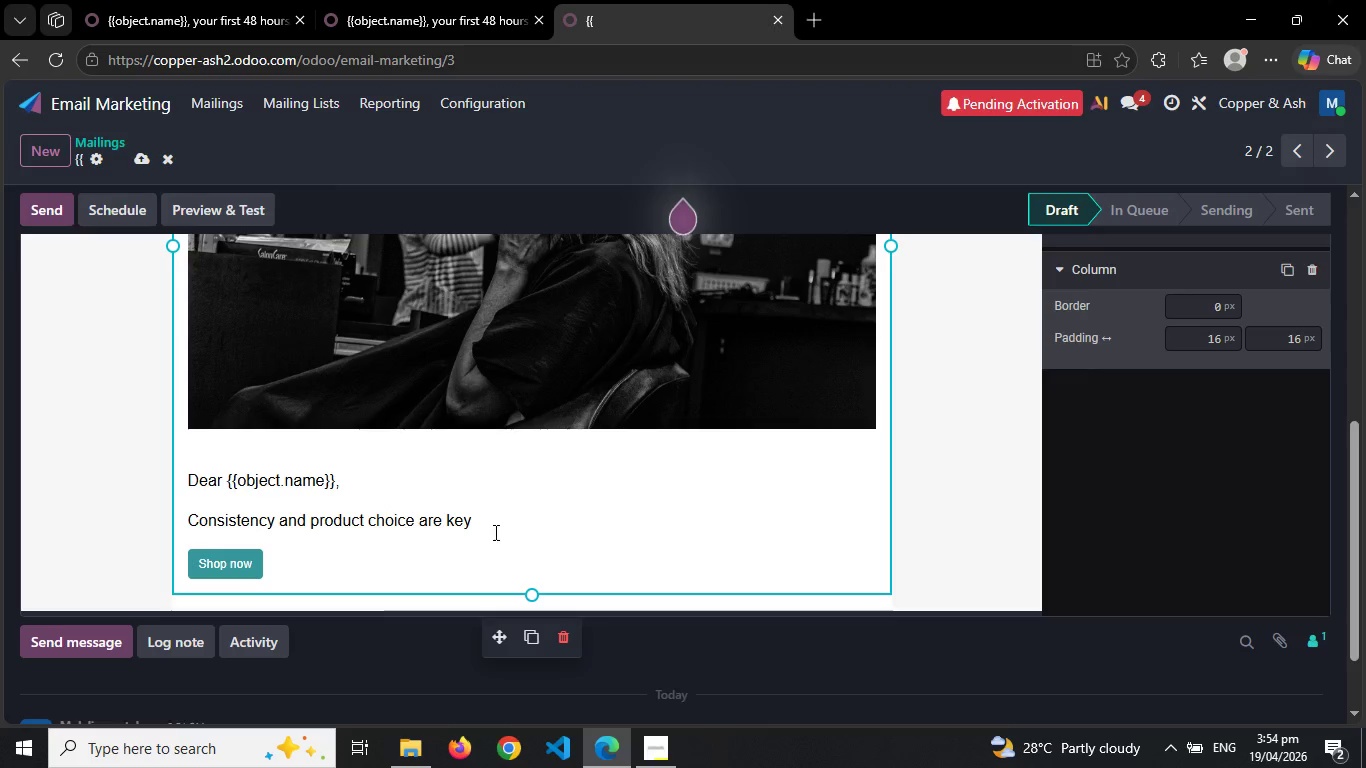 
left_click([492, 527])
 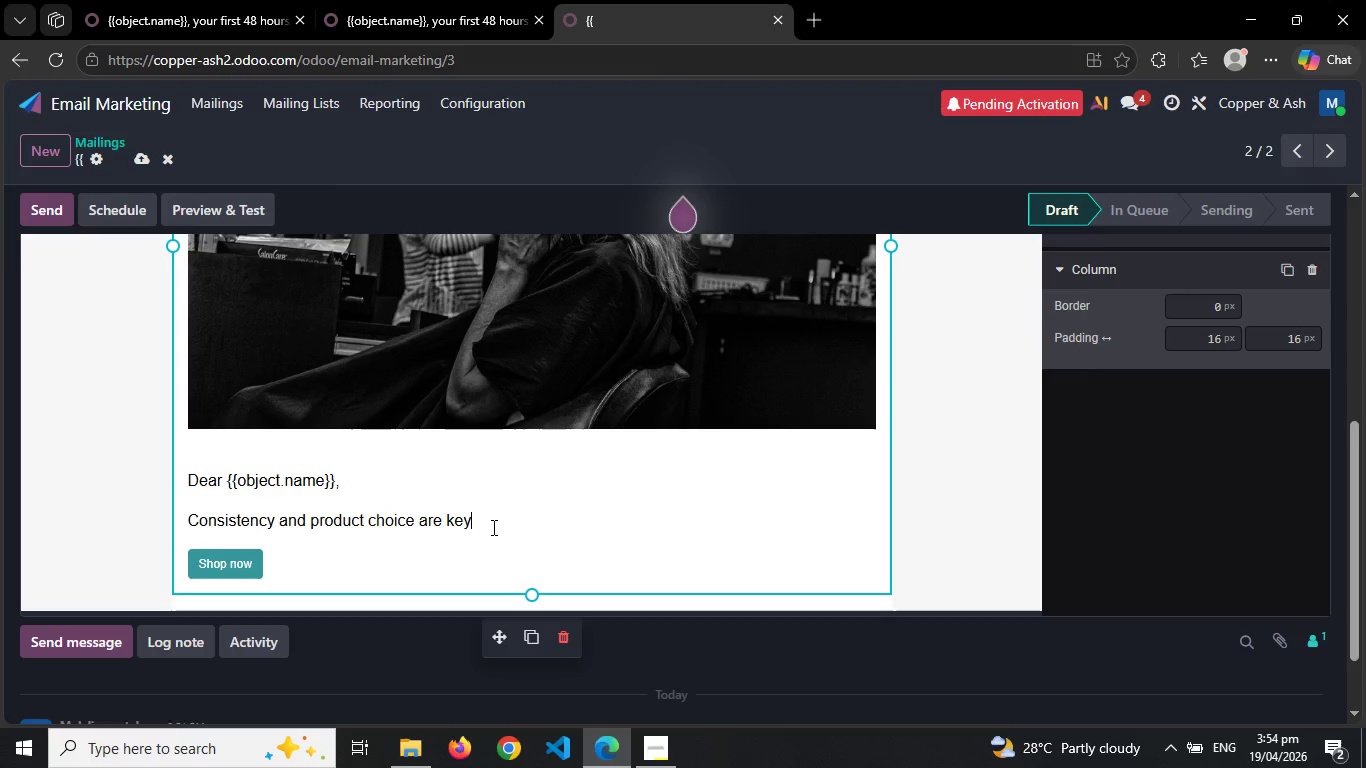 
type( to keeping up with your color!)
 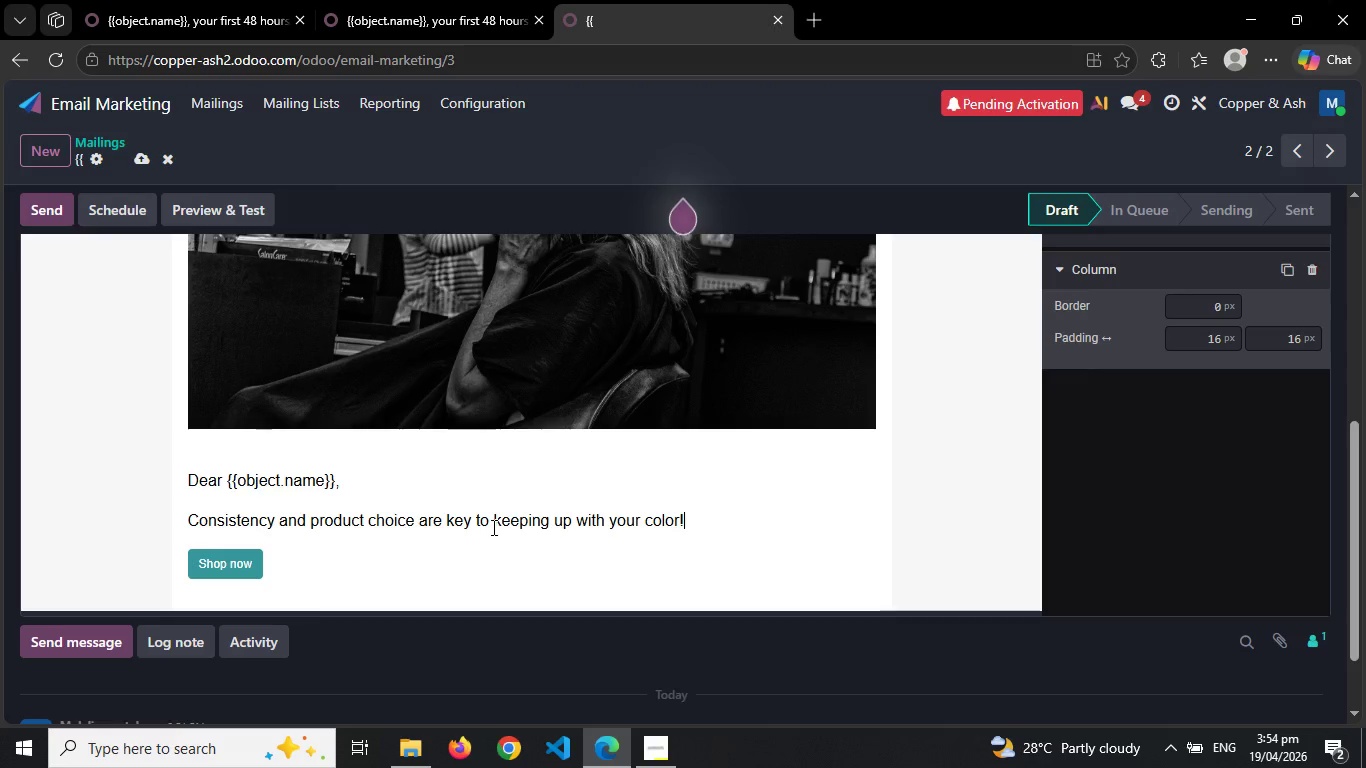 
key(Enter)
 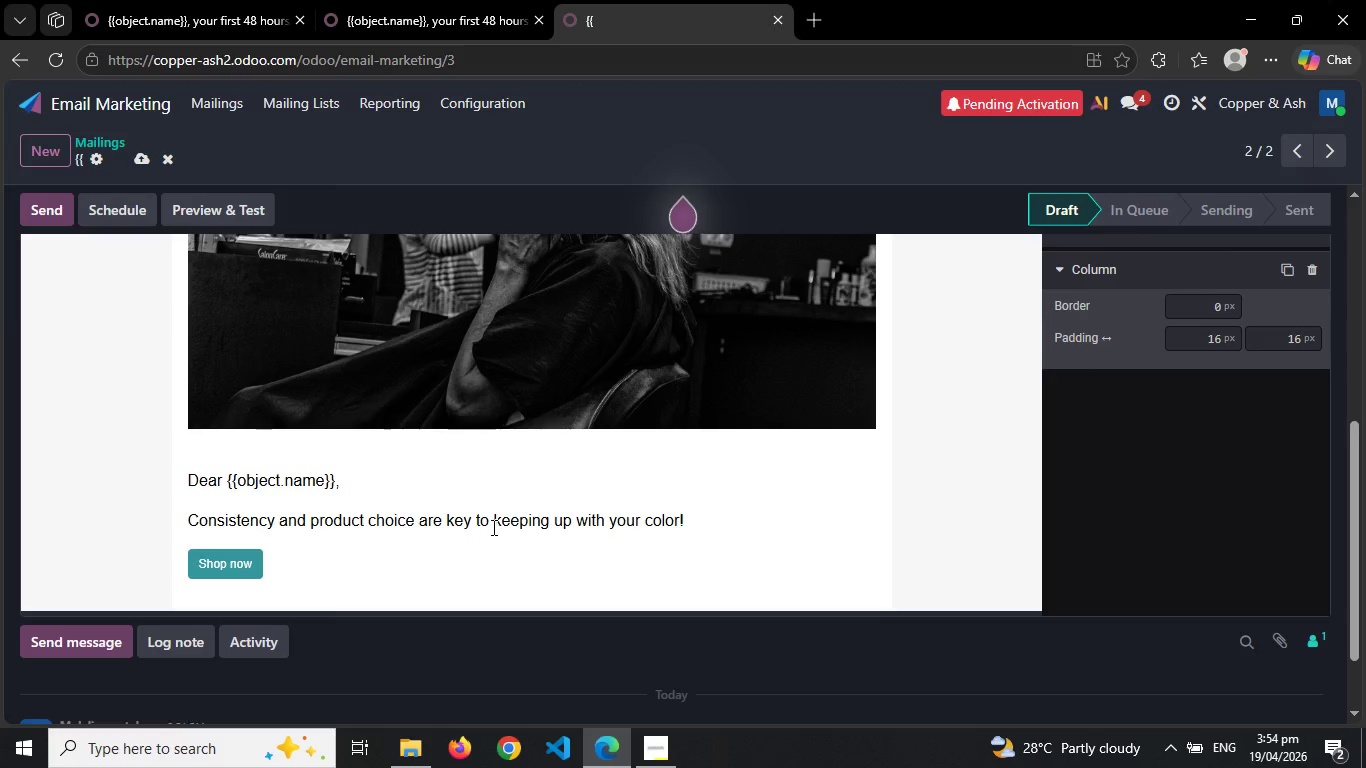 
type(For those with )
 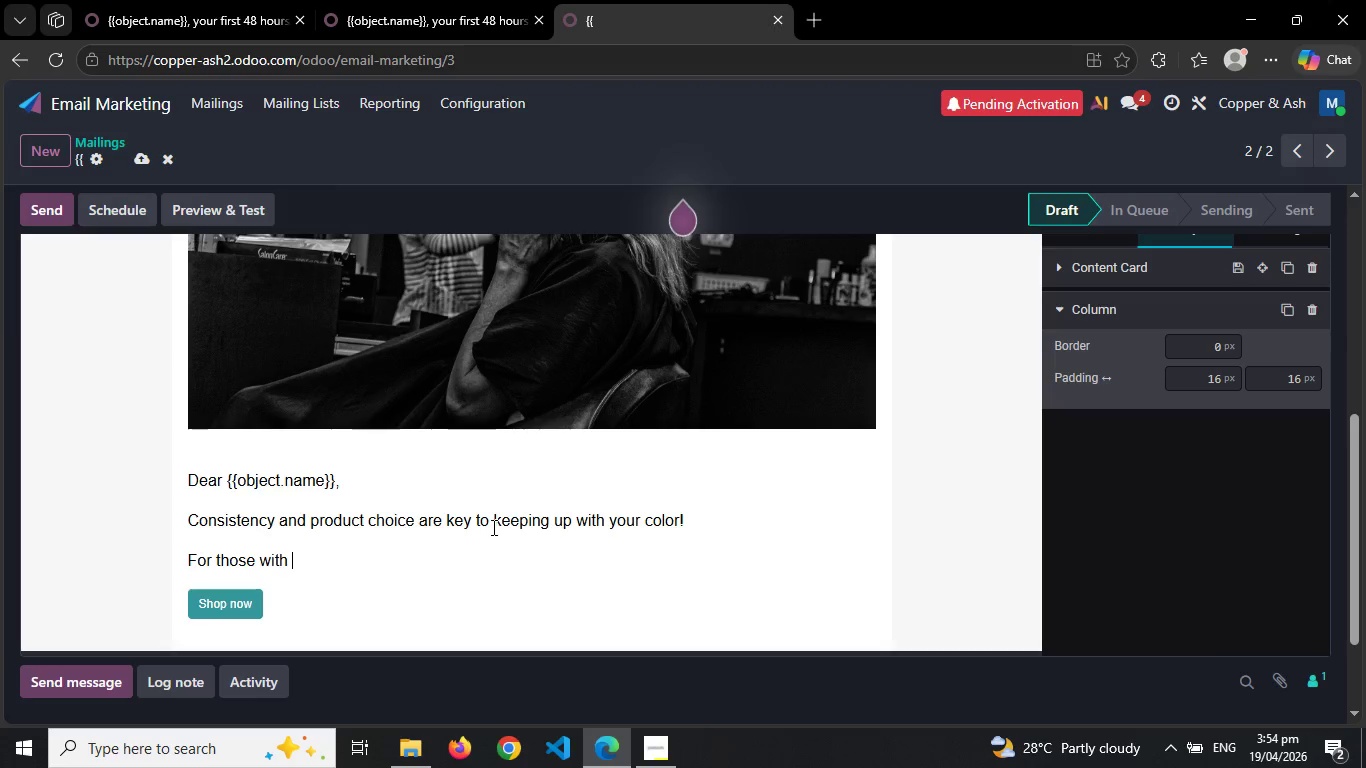 
type(platinum blonde hair:)
 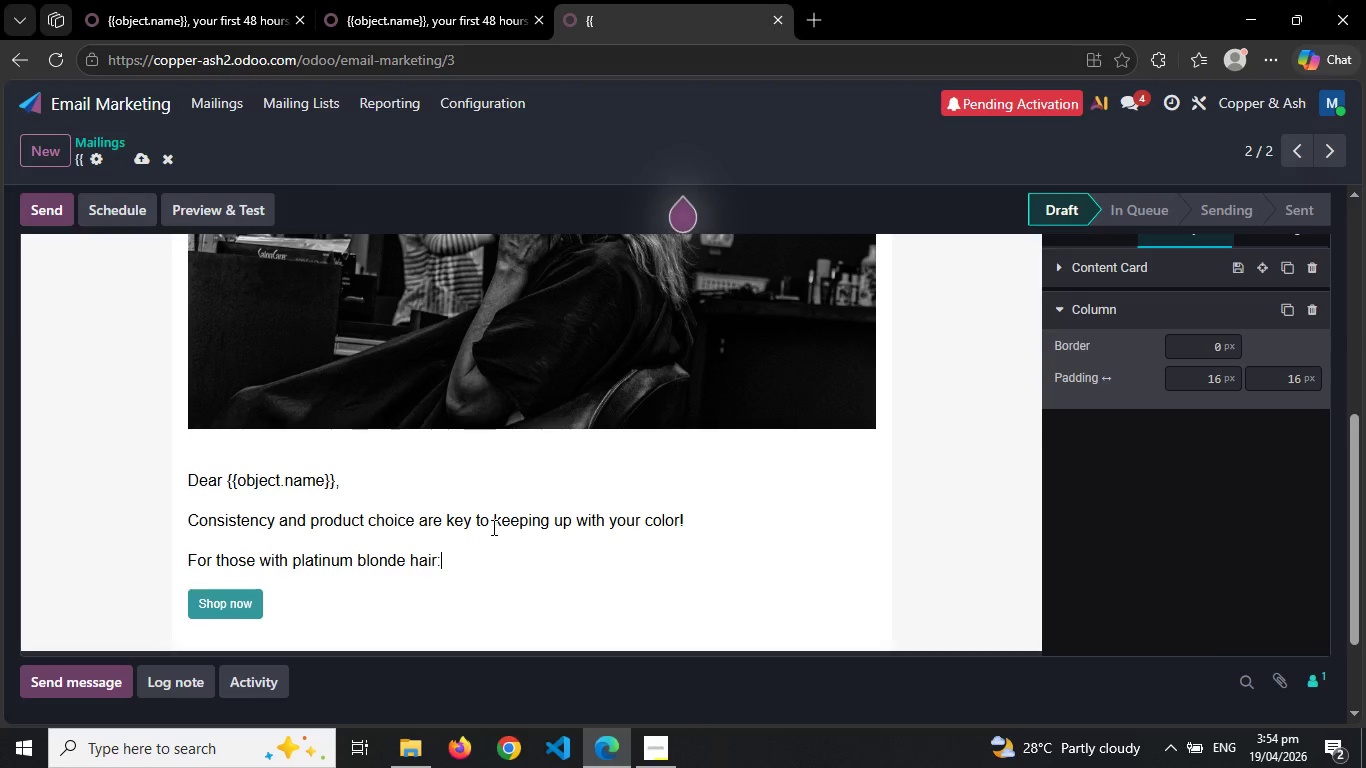 
 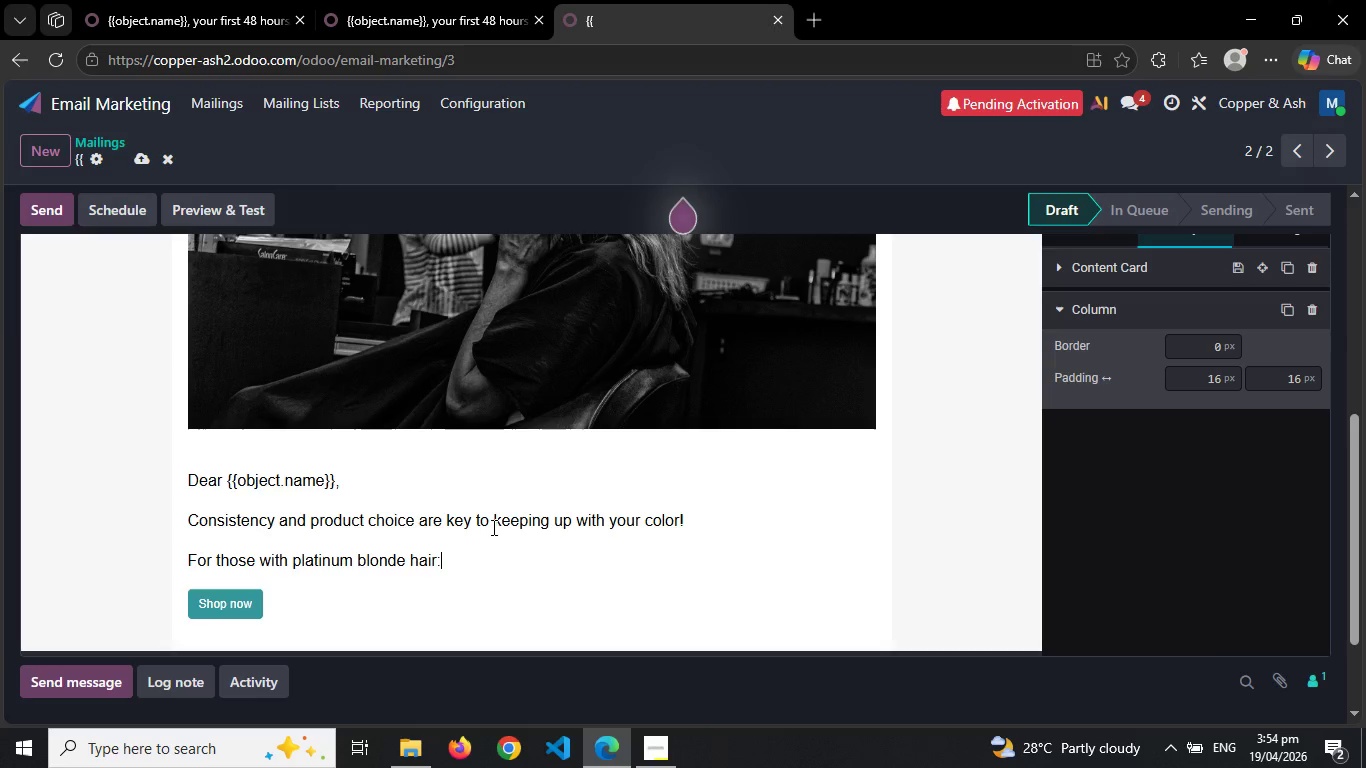 
key(Enter)
 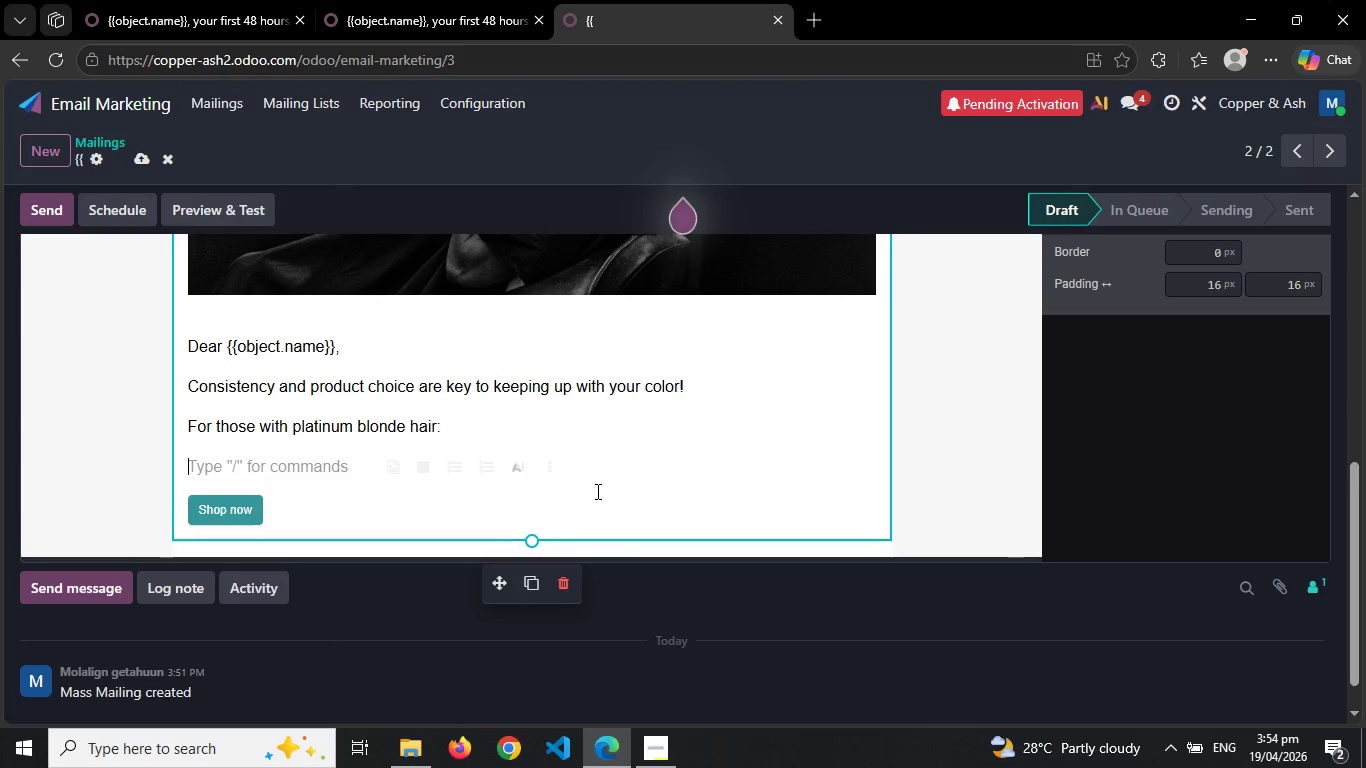 
wait(11.42)
 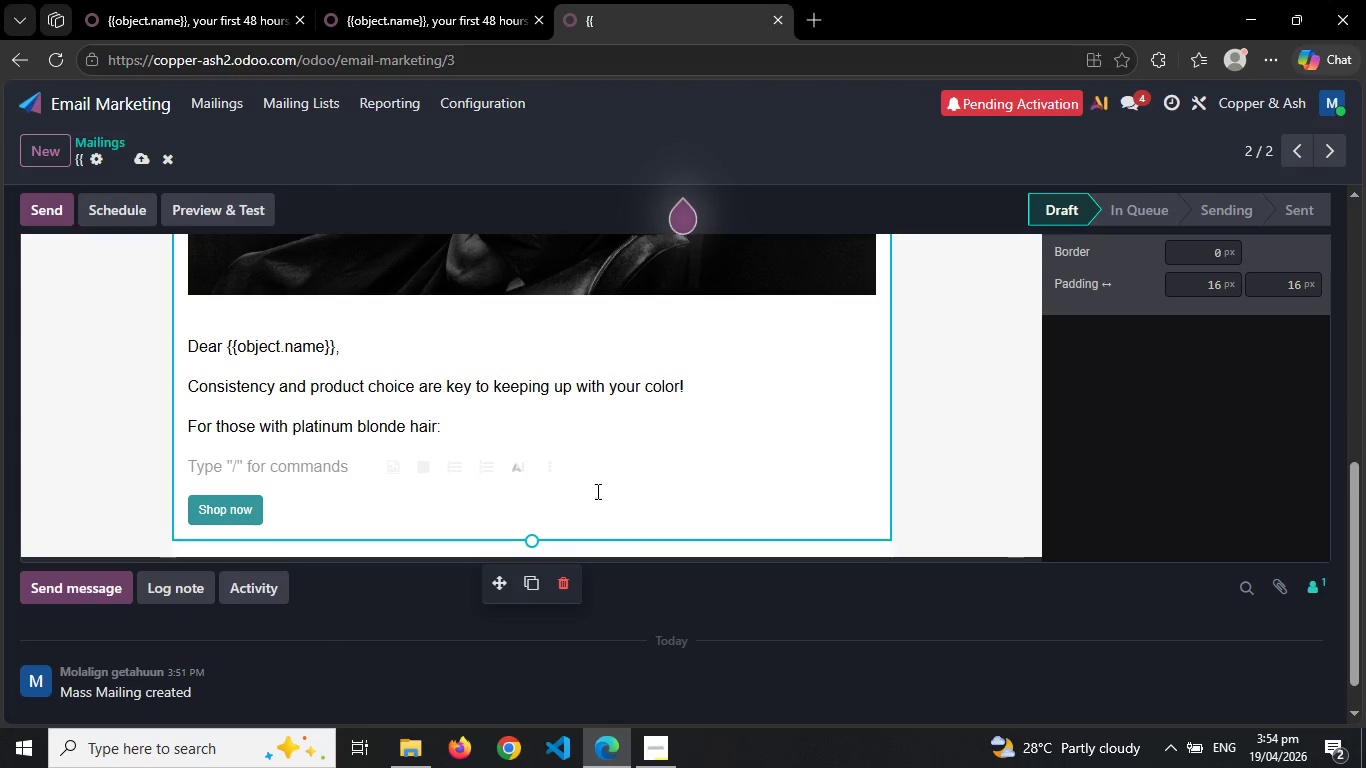 
type(Purple shampo )
key(Backspace)
type(])
key(Backspace)
type(o will help keep your blond looking bright by neutralizing any unwanted yellow tones.)
 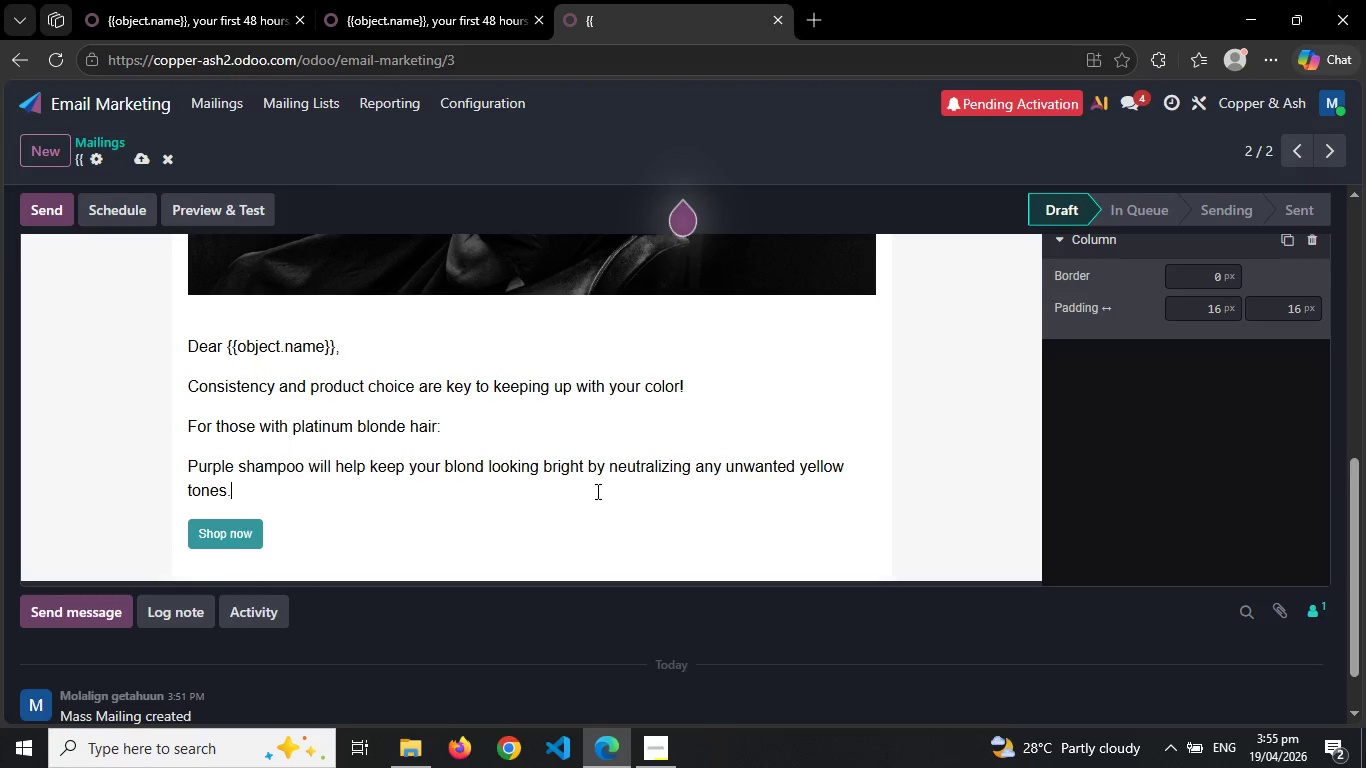 
key(Enter)
 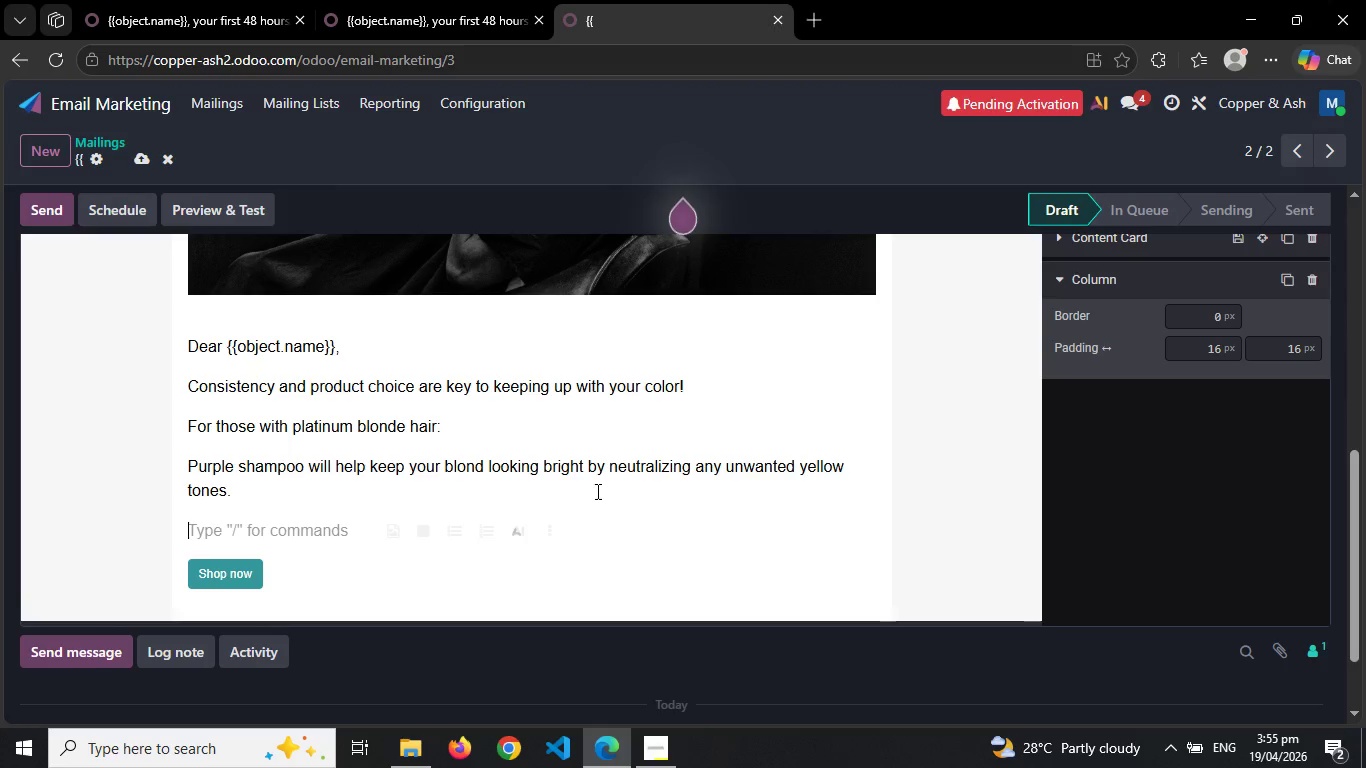 
type(For those with an intense, vibrant color:)
 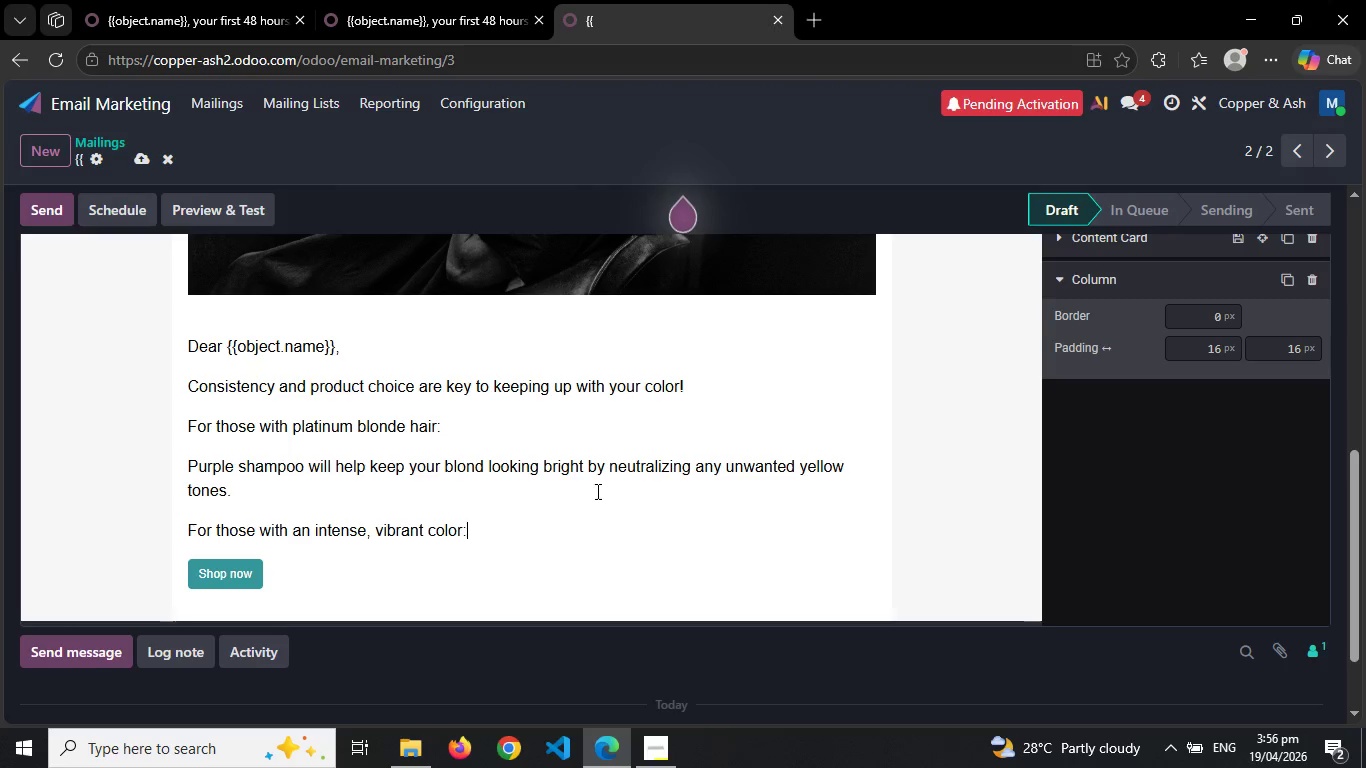 
key(Enter)
 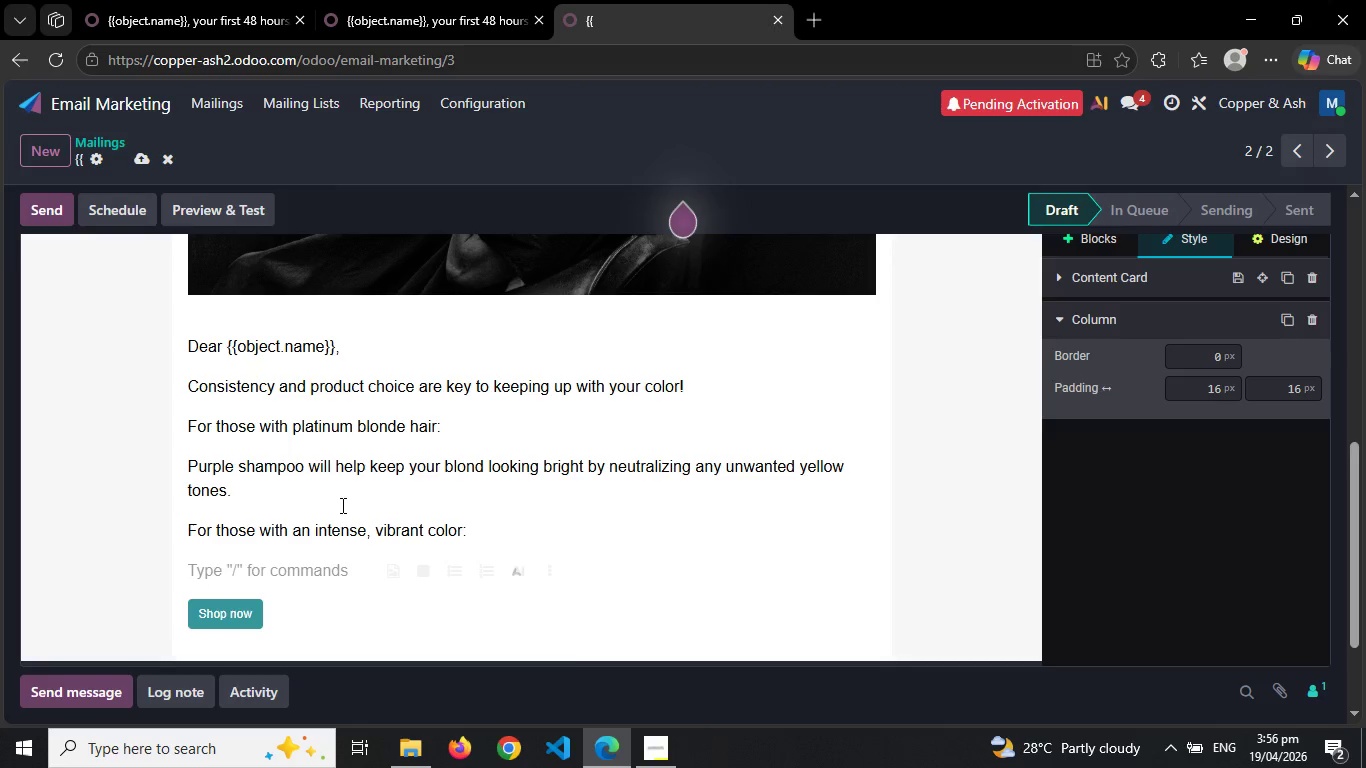 
wait(7.16)
 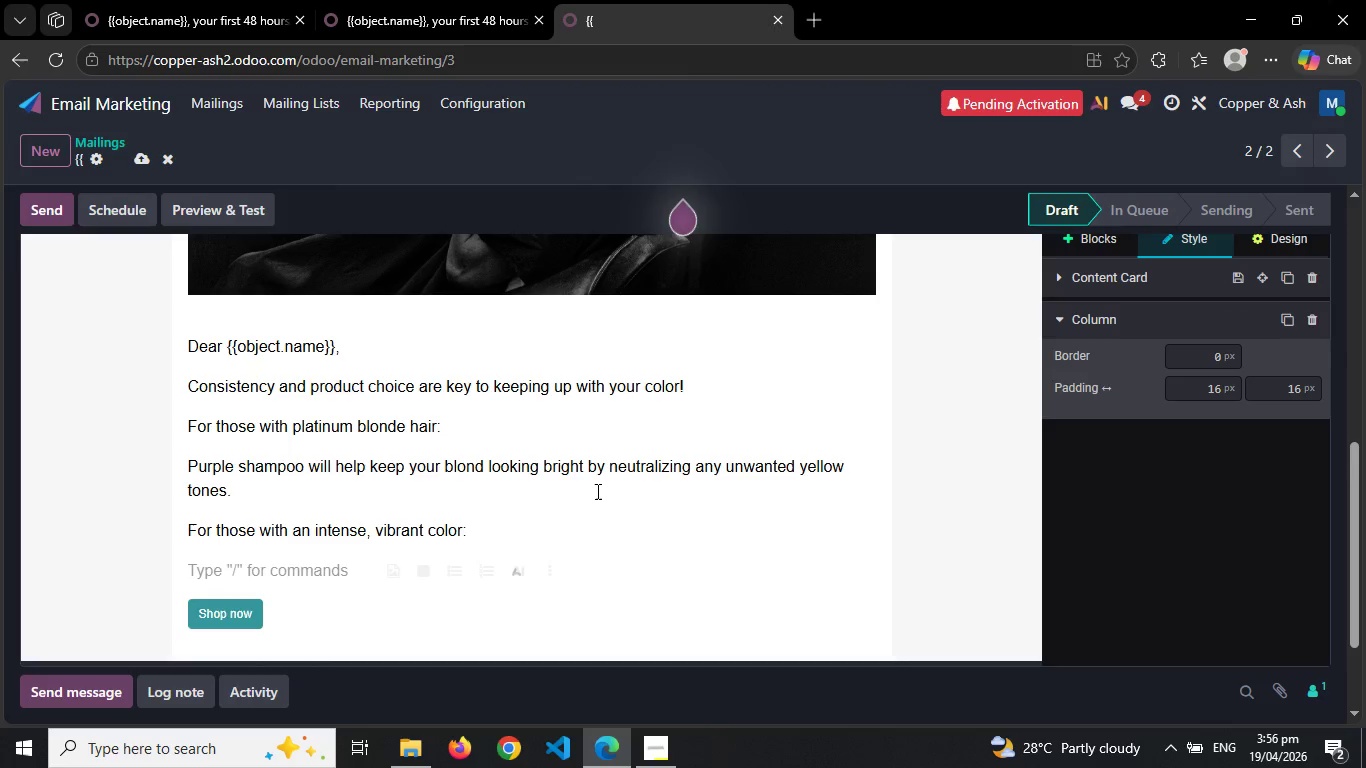 
left_click([188, 465])
 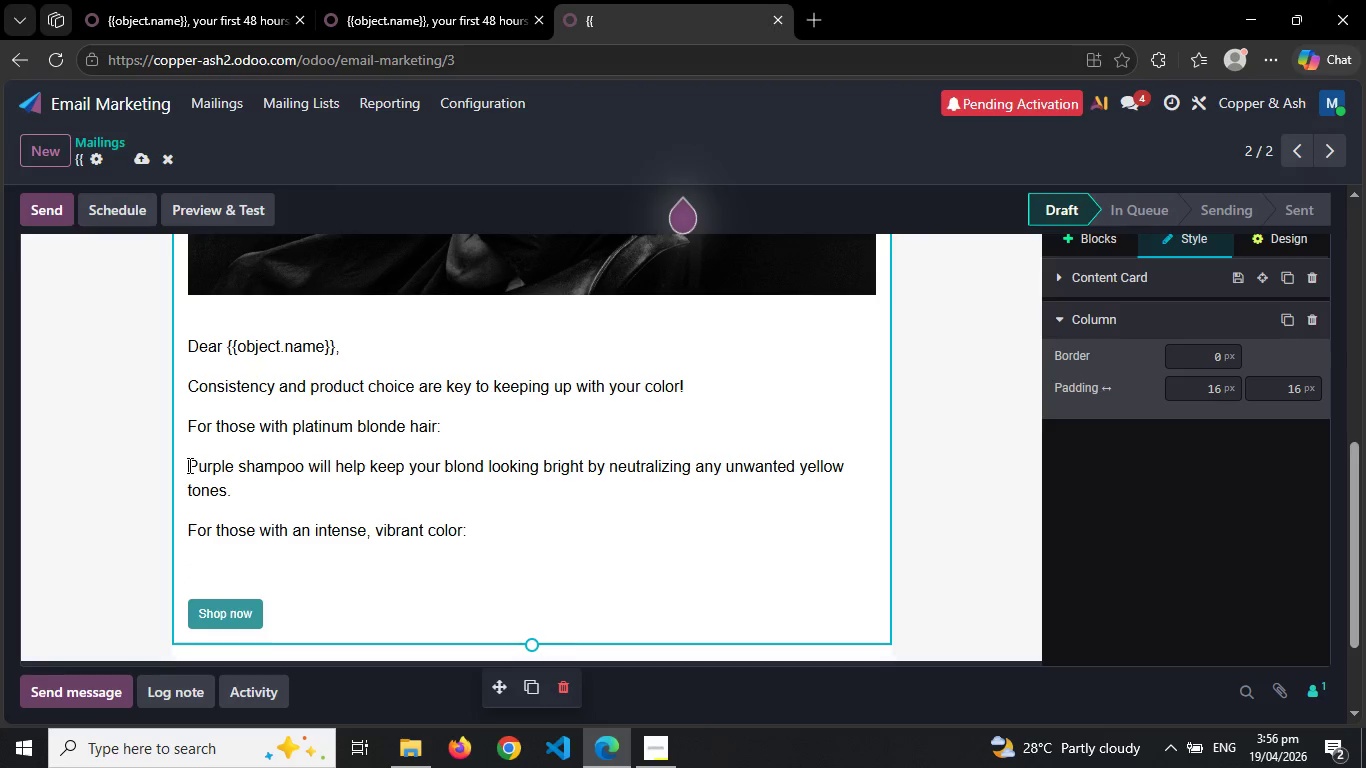 
type(/bu)
 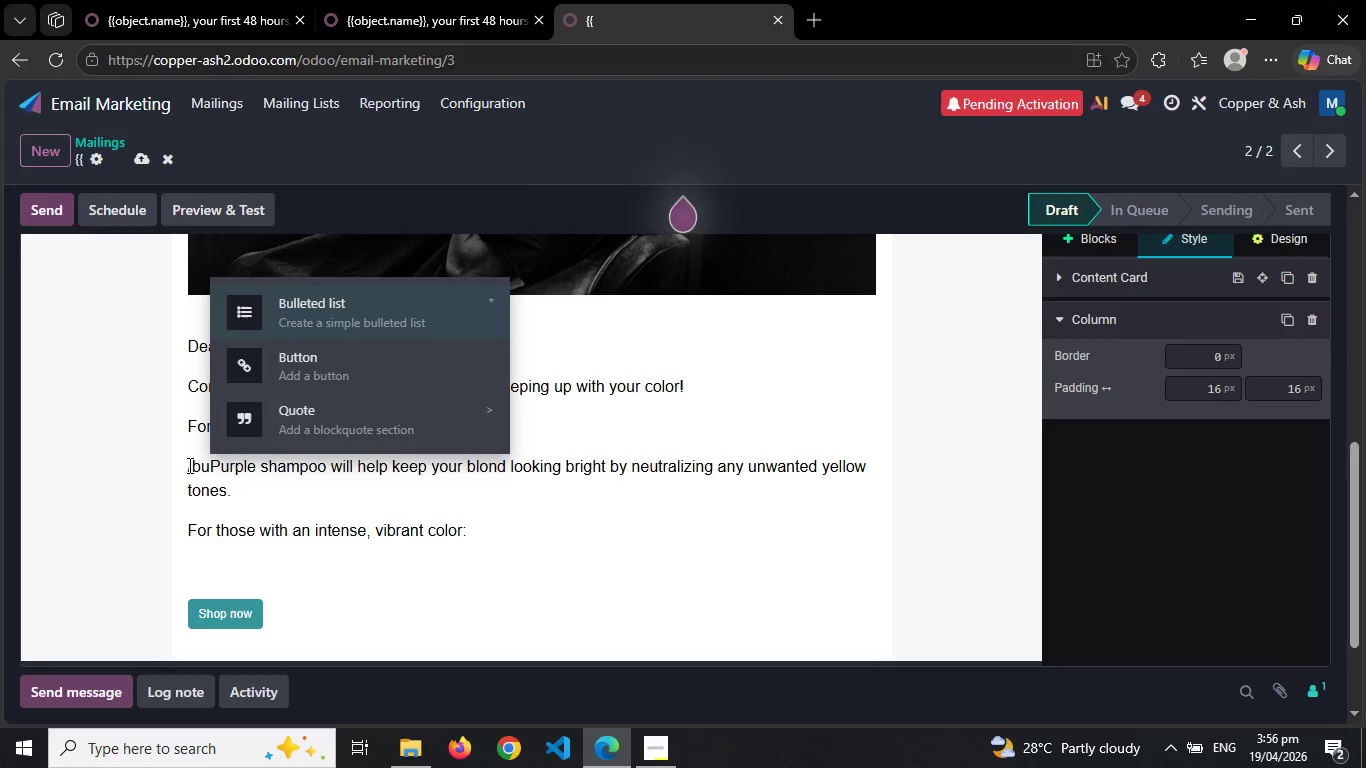 
key(Enter)
 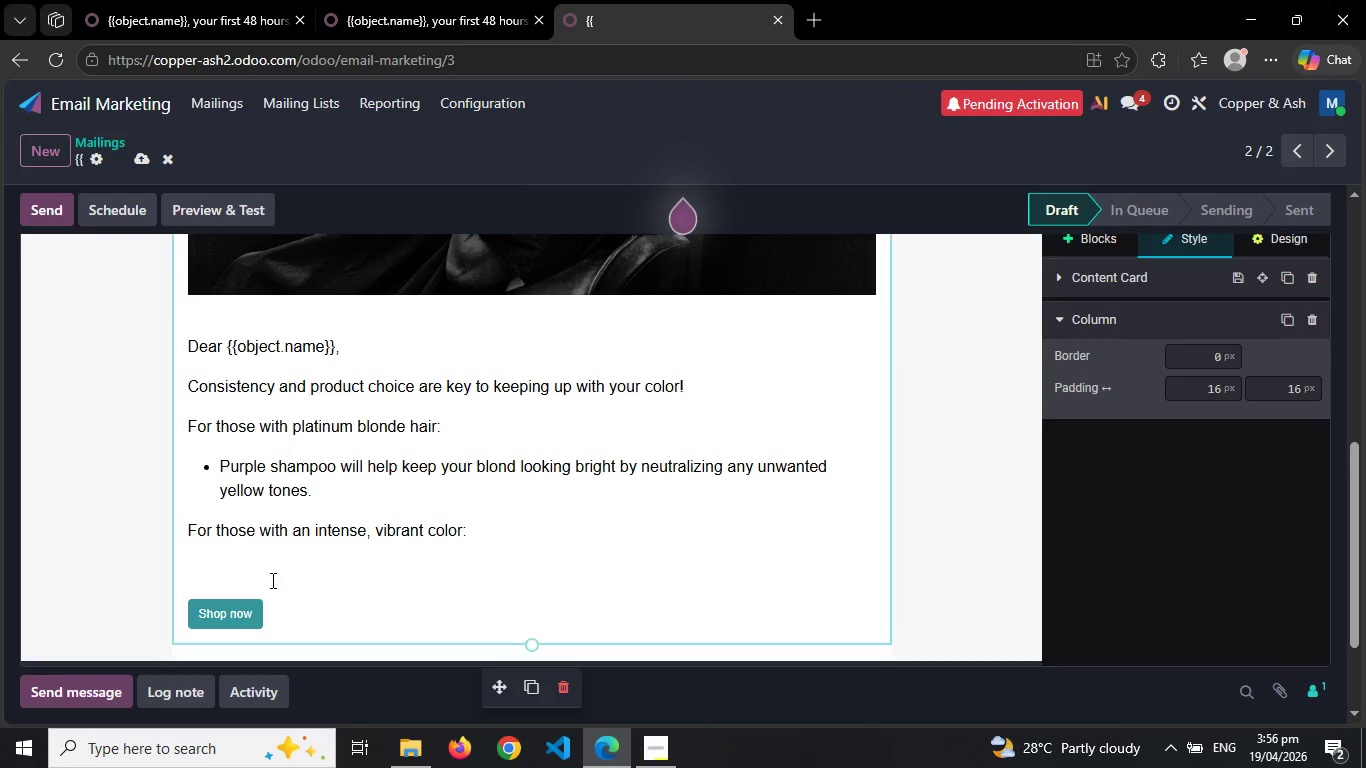 
left_click([233, 552])
 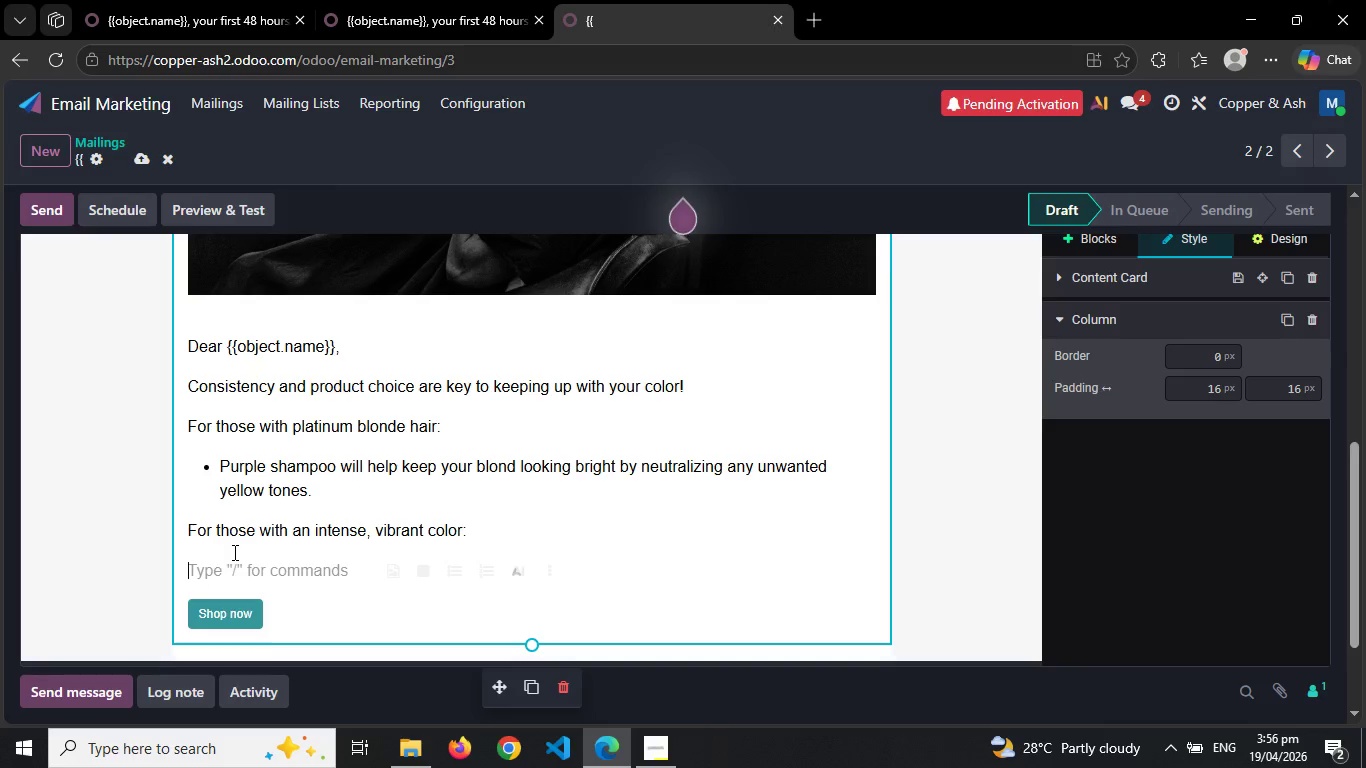 
key(ArrowUp)
 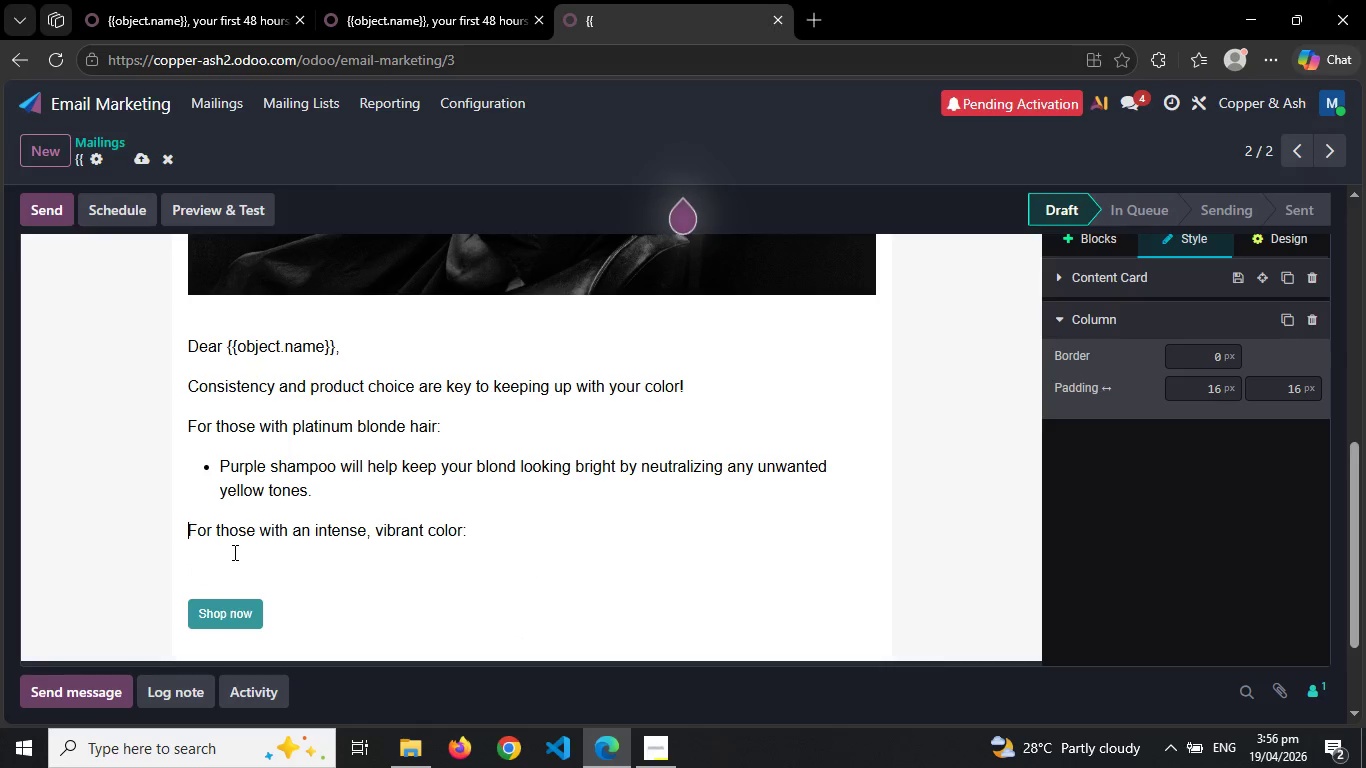 
key(ArrowDown)
 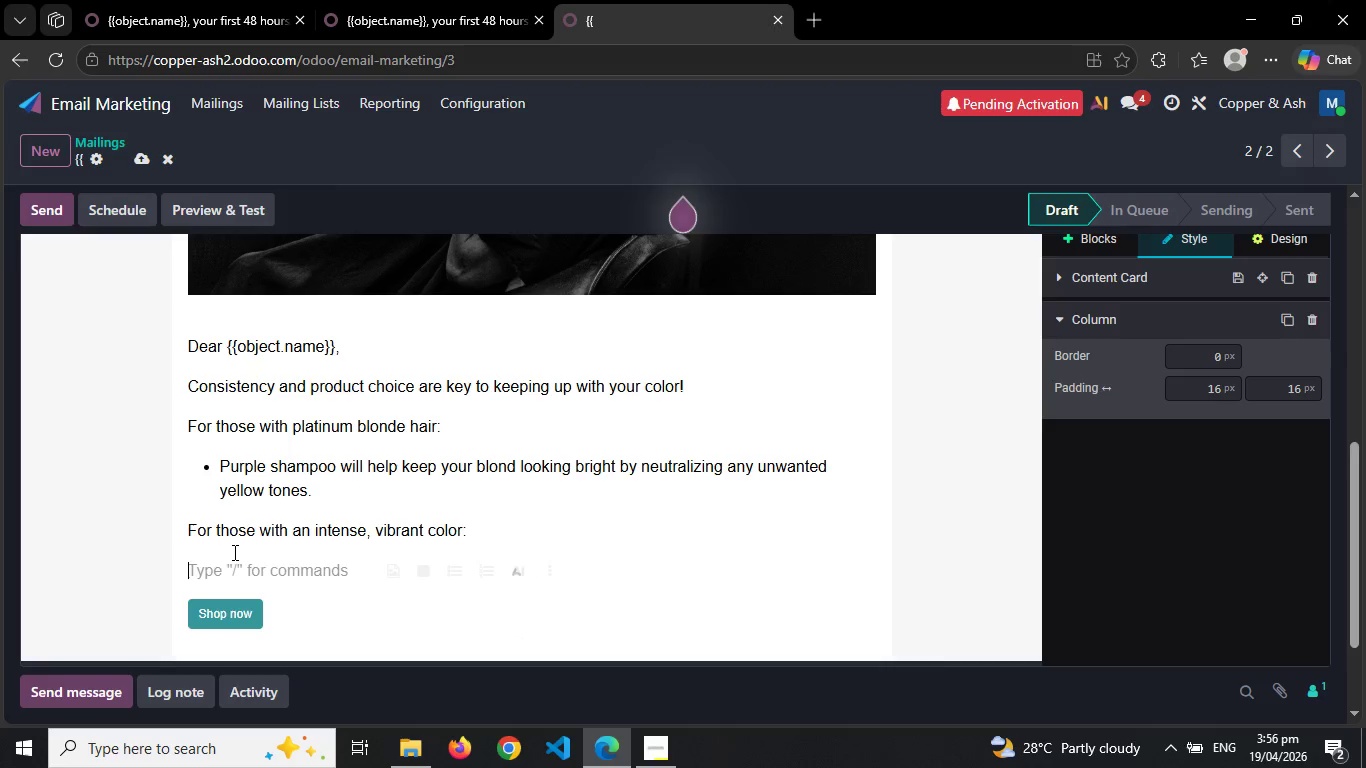 
type(Color-safe and sulfate )
key(Backspace)
type(-free productis)
key(Backspace)
type(s)
key(Backspace)
key(Backspace)
type(s will be vital in maintaining that beautifule)
key(Backspace)
type( color and preventing it from washing out.)
 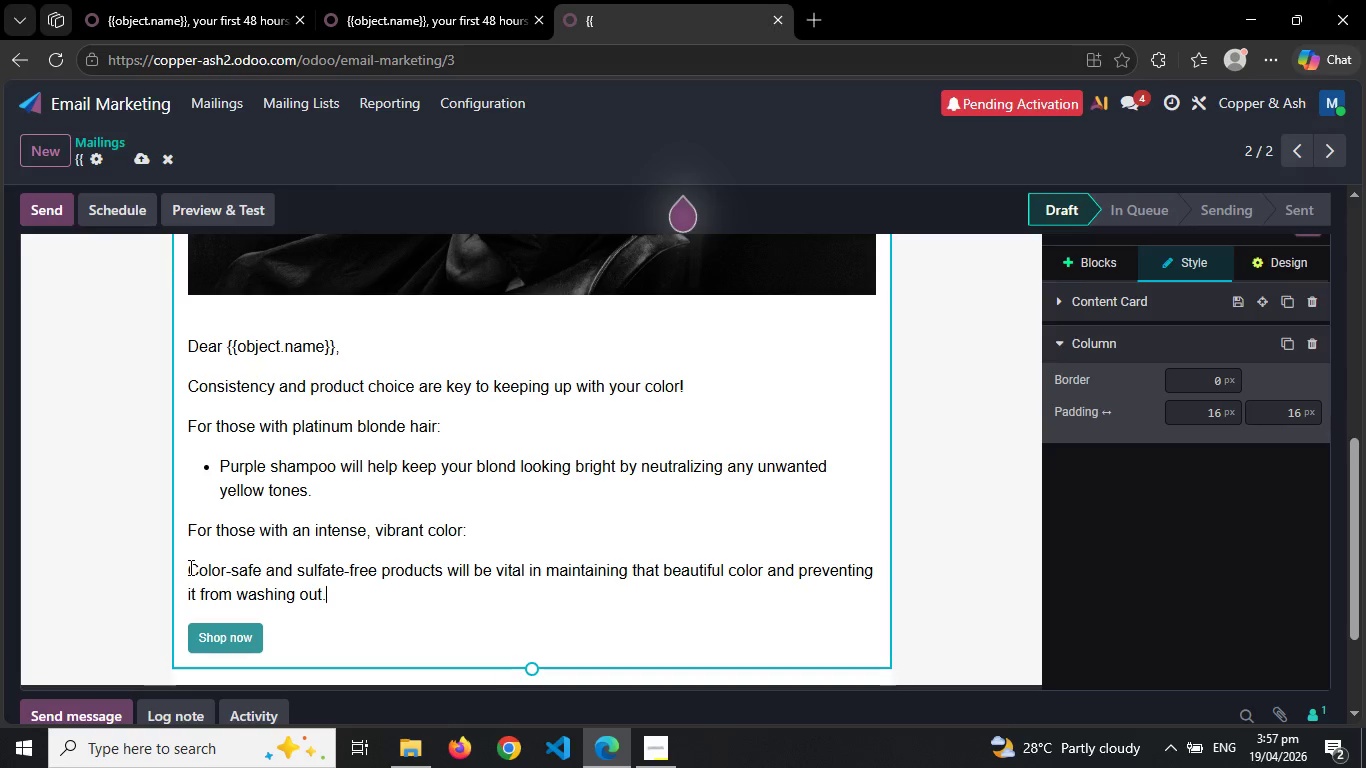 
left_click([189, 567])
 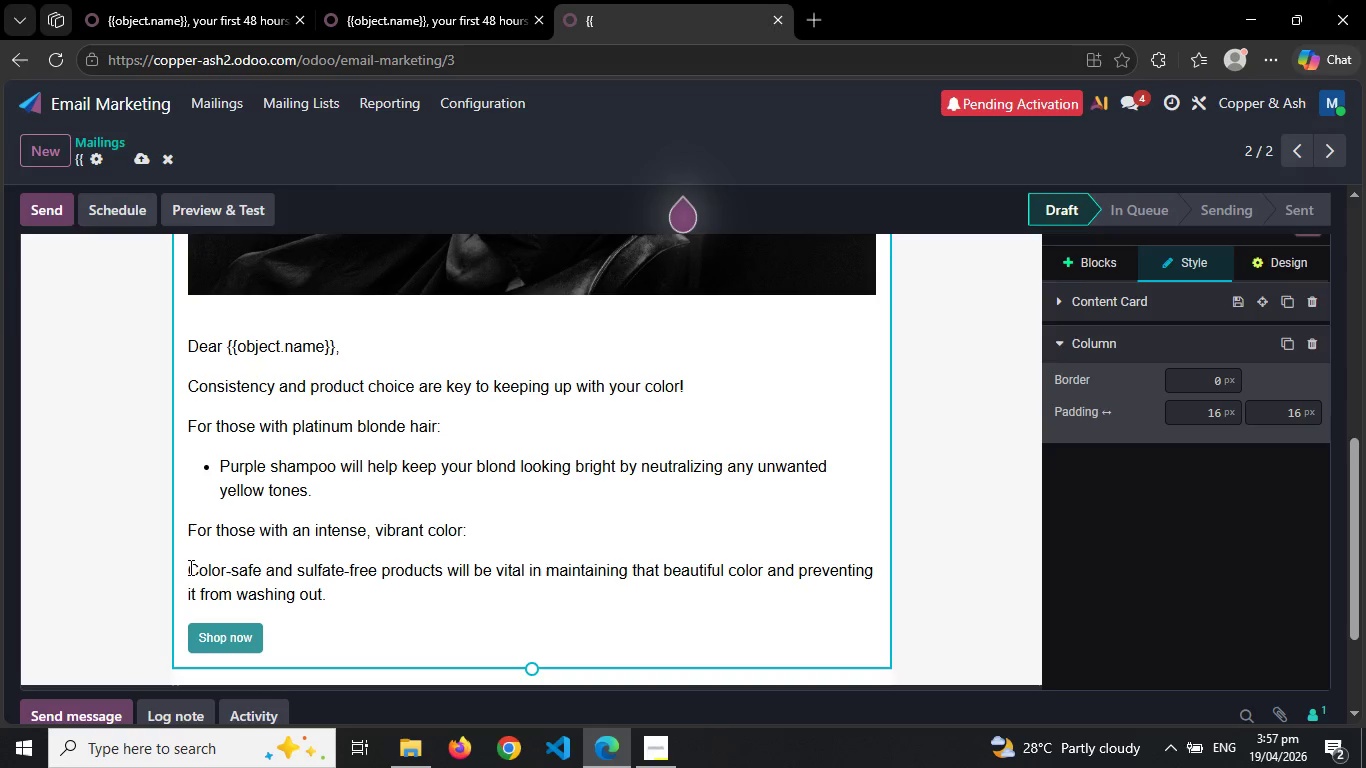 
type(/bu)
 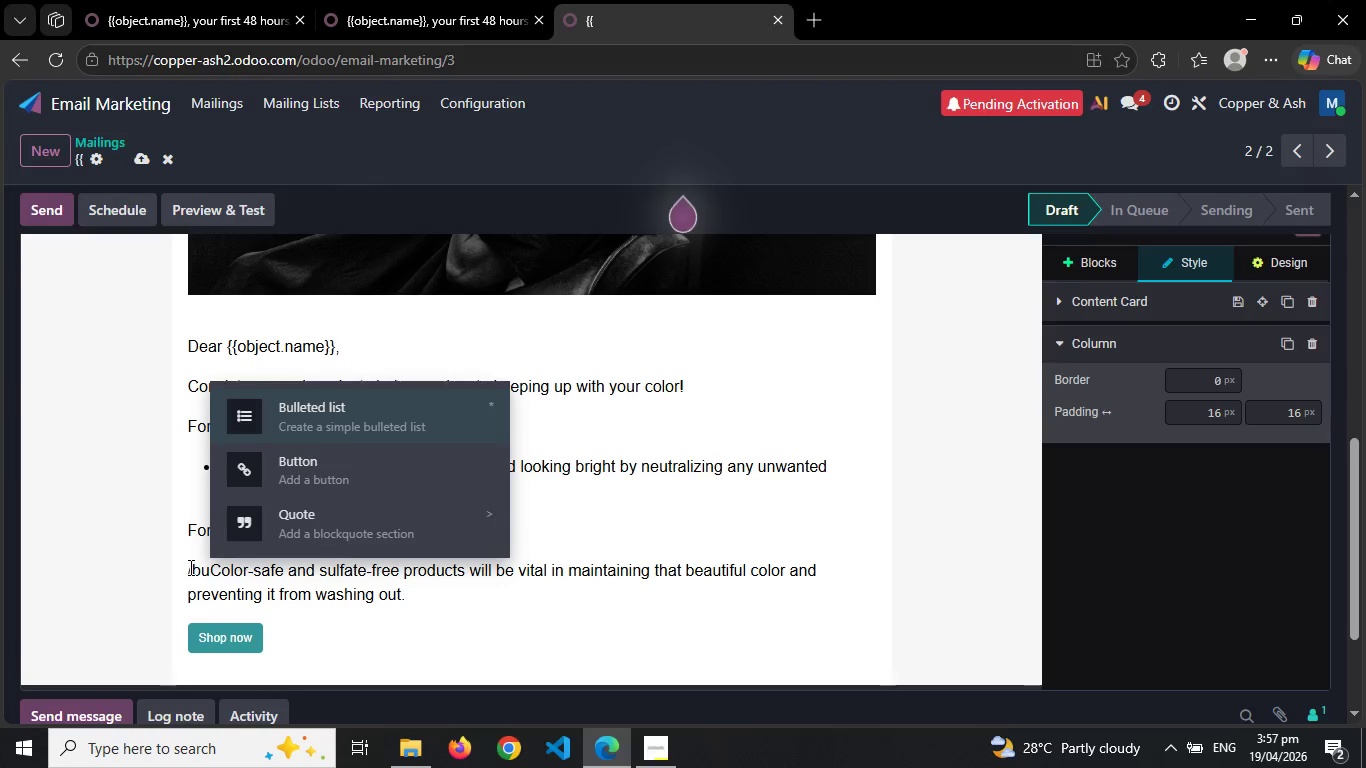 
key(Enter)
 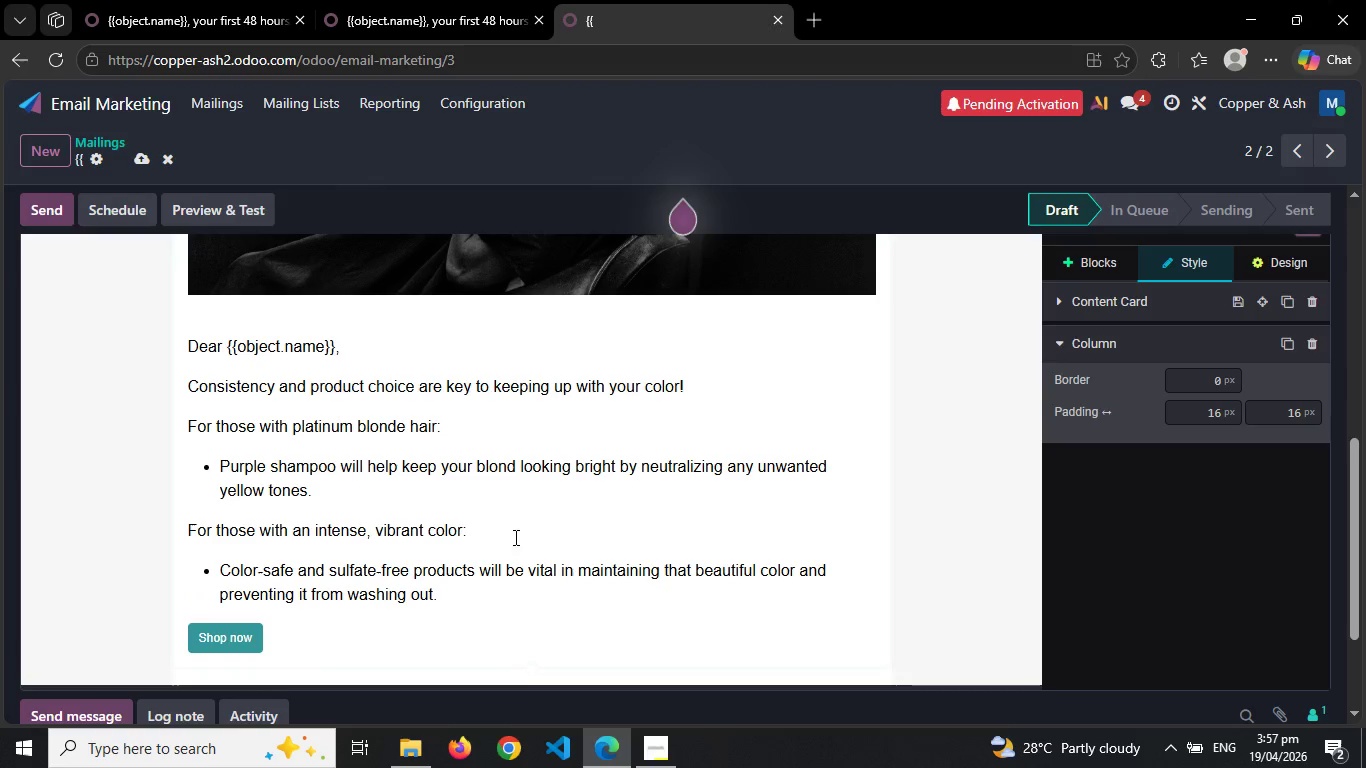 
mouse_move([471, 569])
 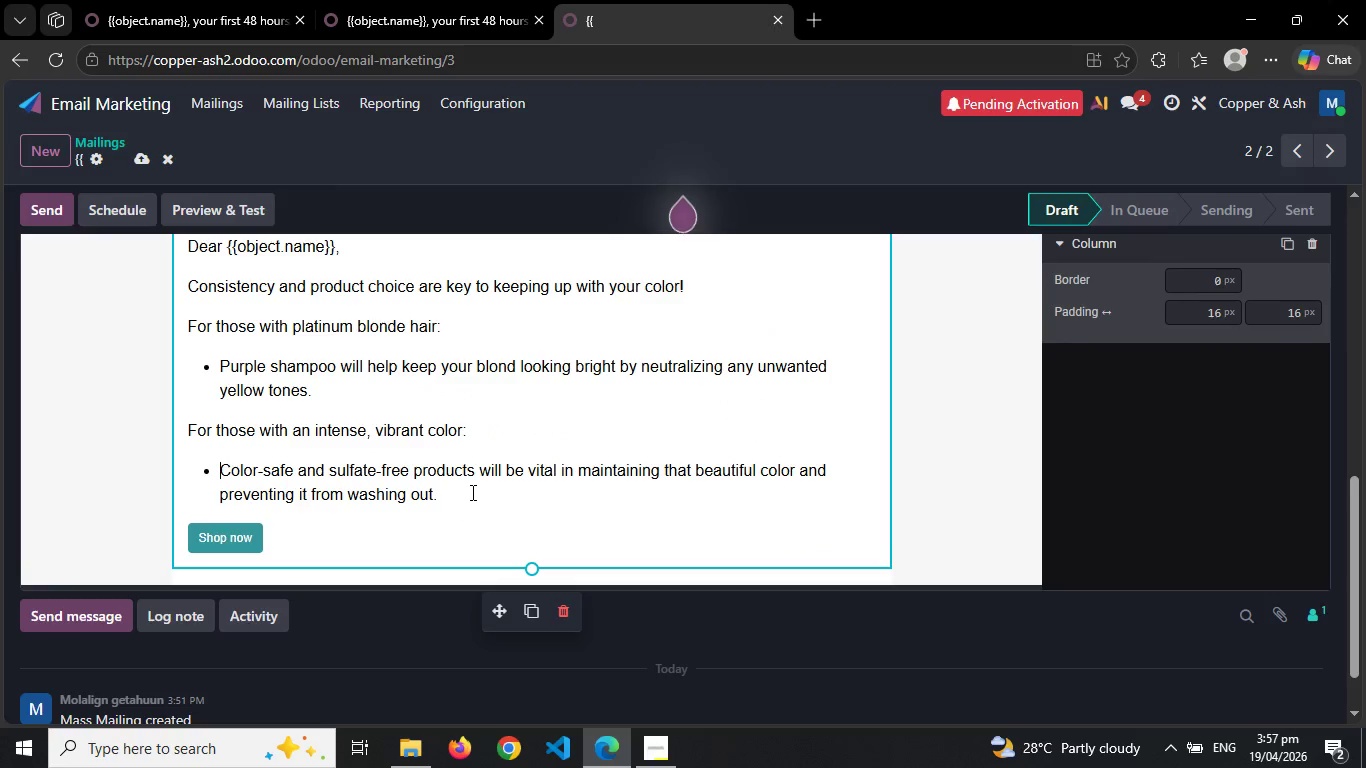 
left_click([471, 492])
 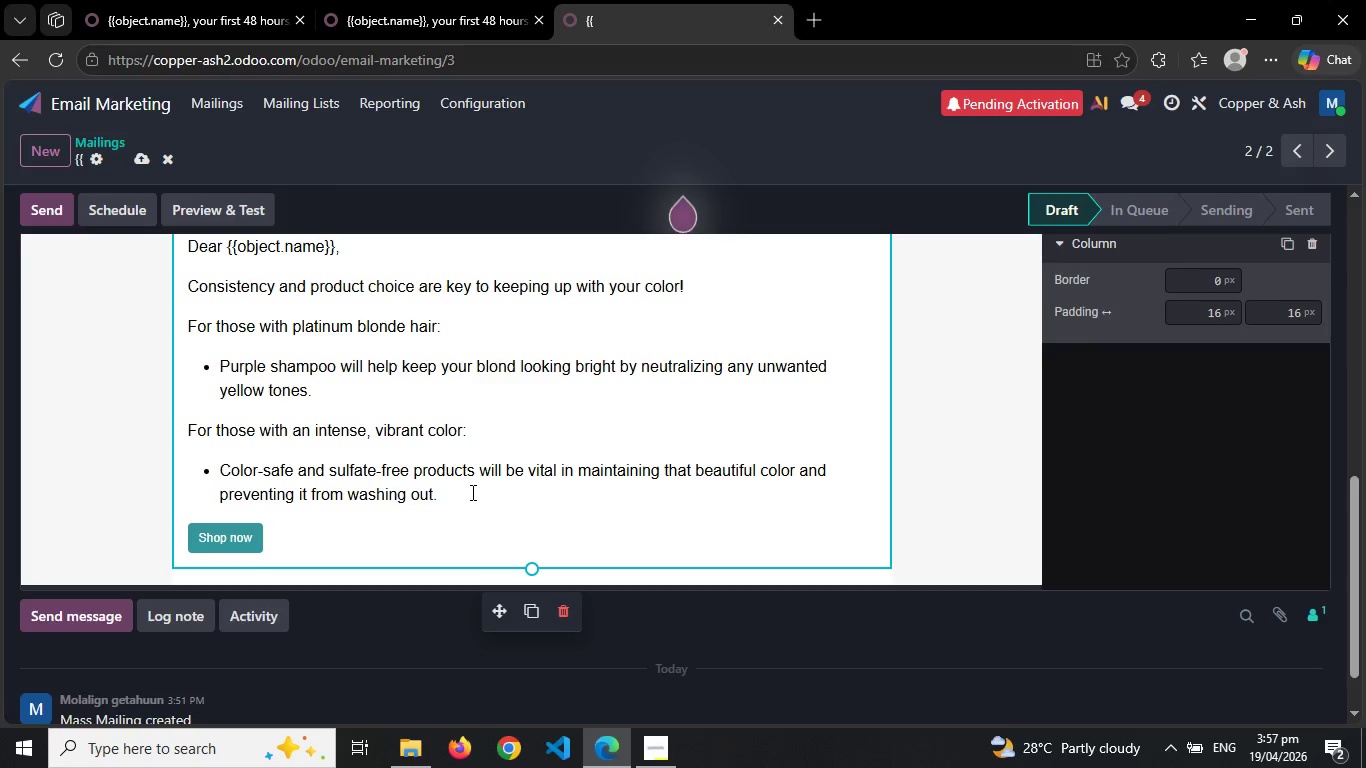 
key(Enter)
 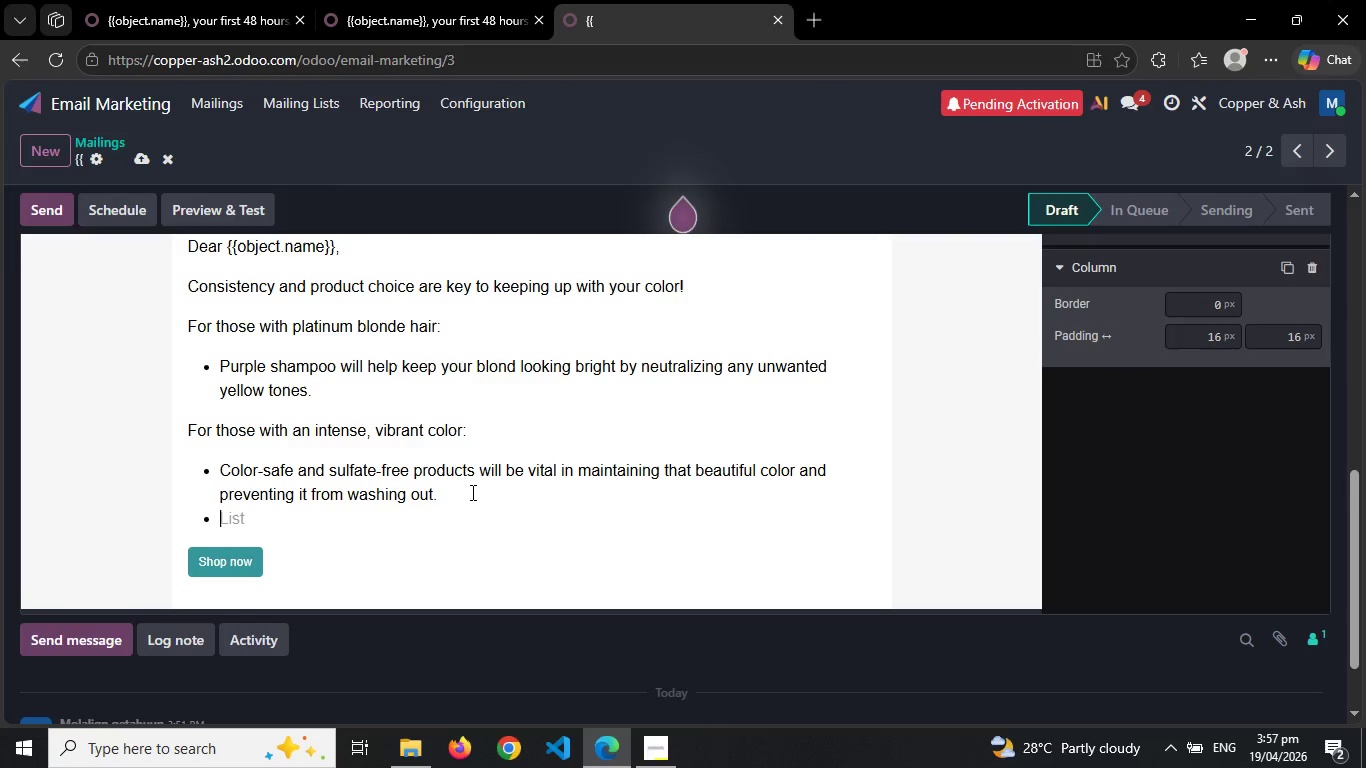 
key(Backspace)
key(Backspace)
type(While you can do everything right at home, your tone will continue to cahnge over time )
 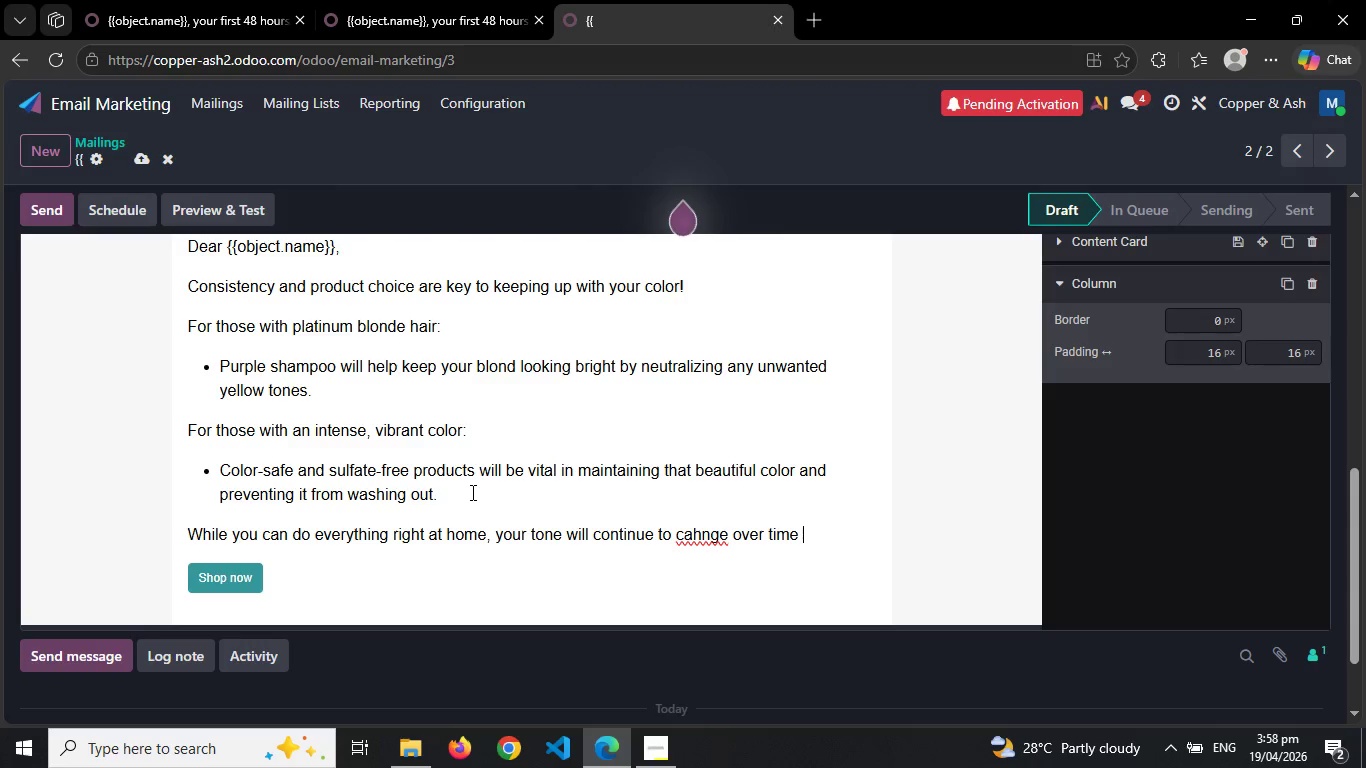 
right_click([707, 539])
 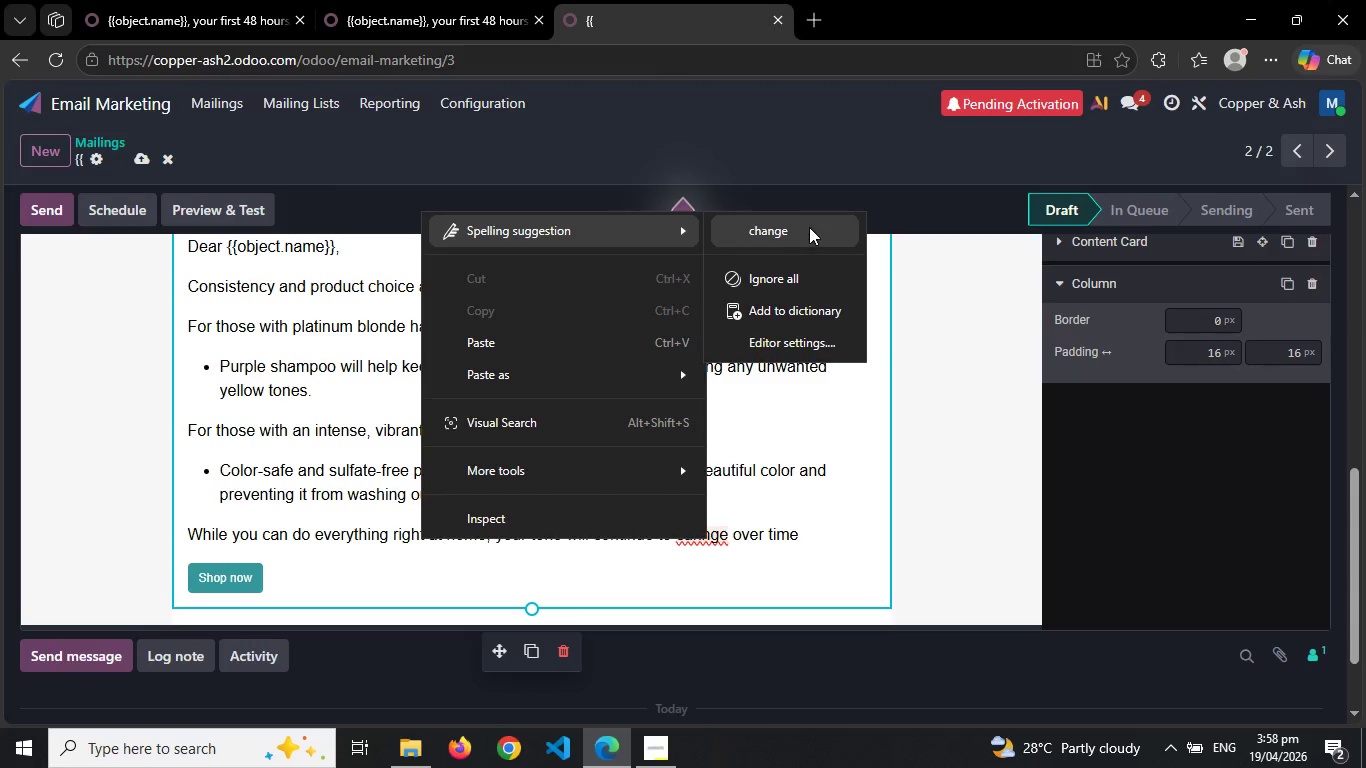 
left_click([809, 227])
 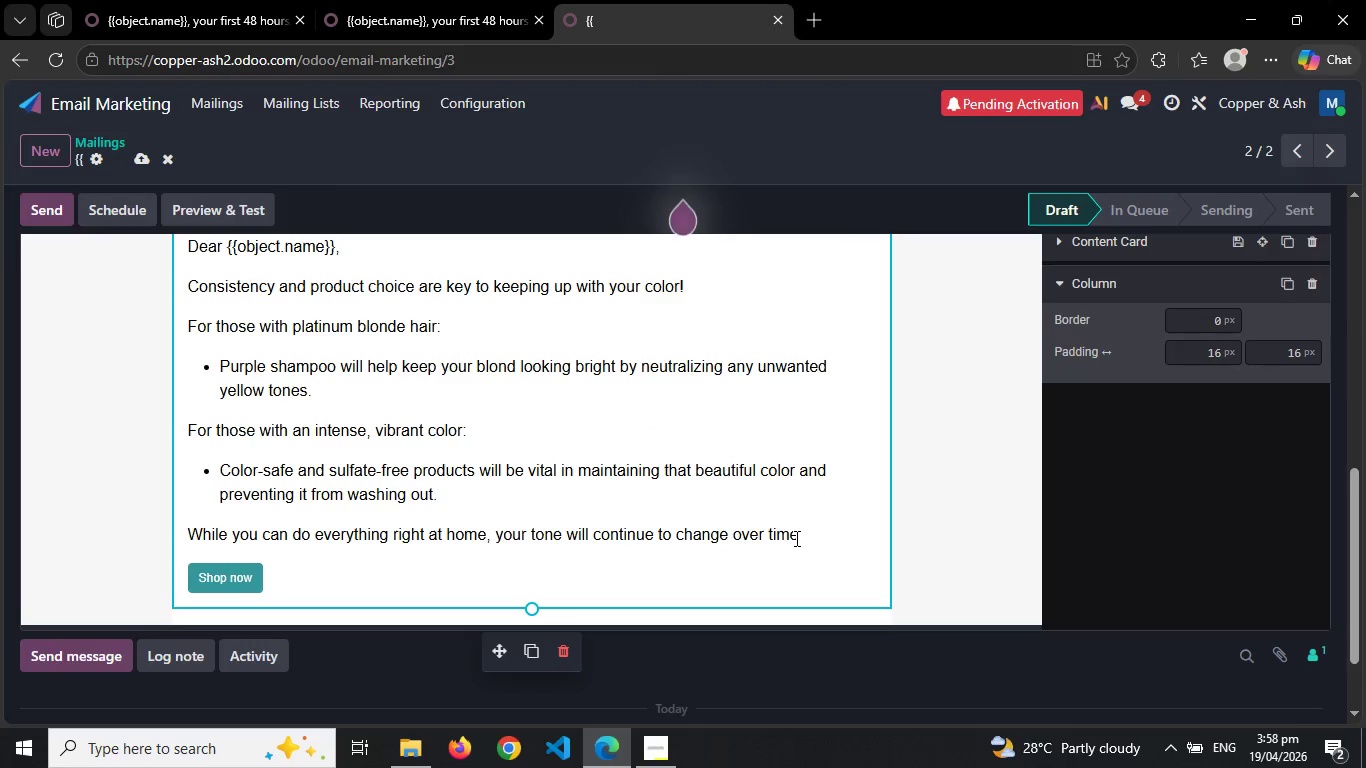 
left_click([796, 538])
 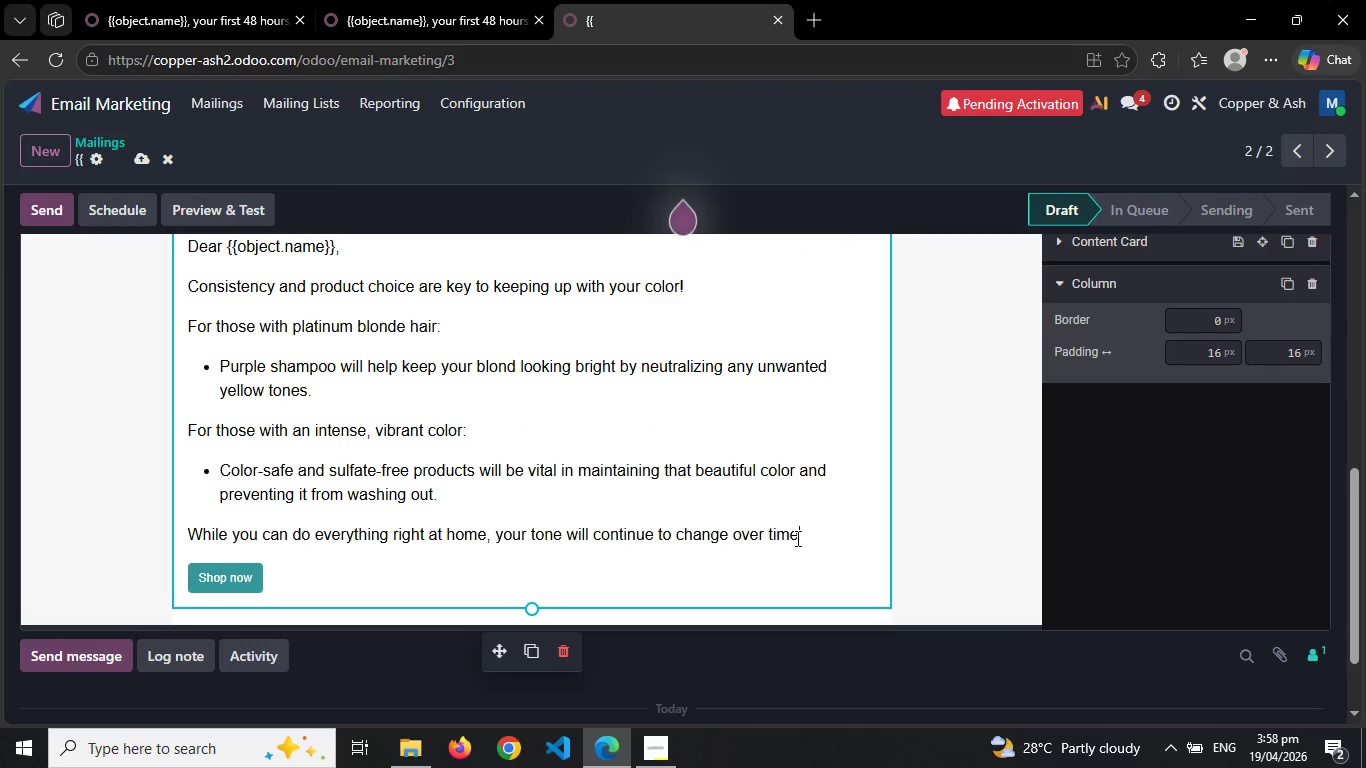 
wait(6.22)
 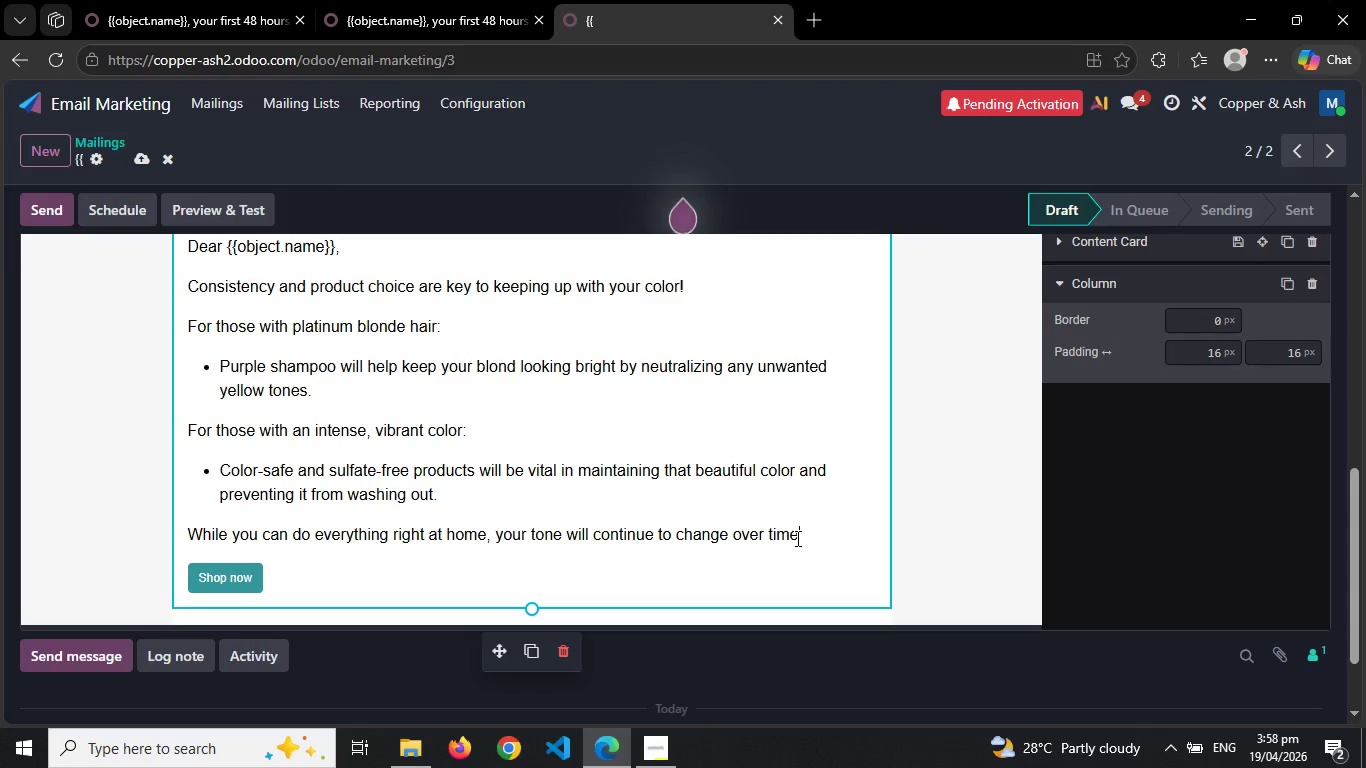 
type(. This is where a toner refresh can come into play.)
 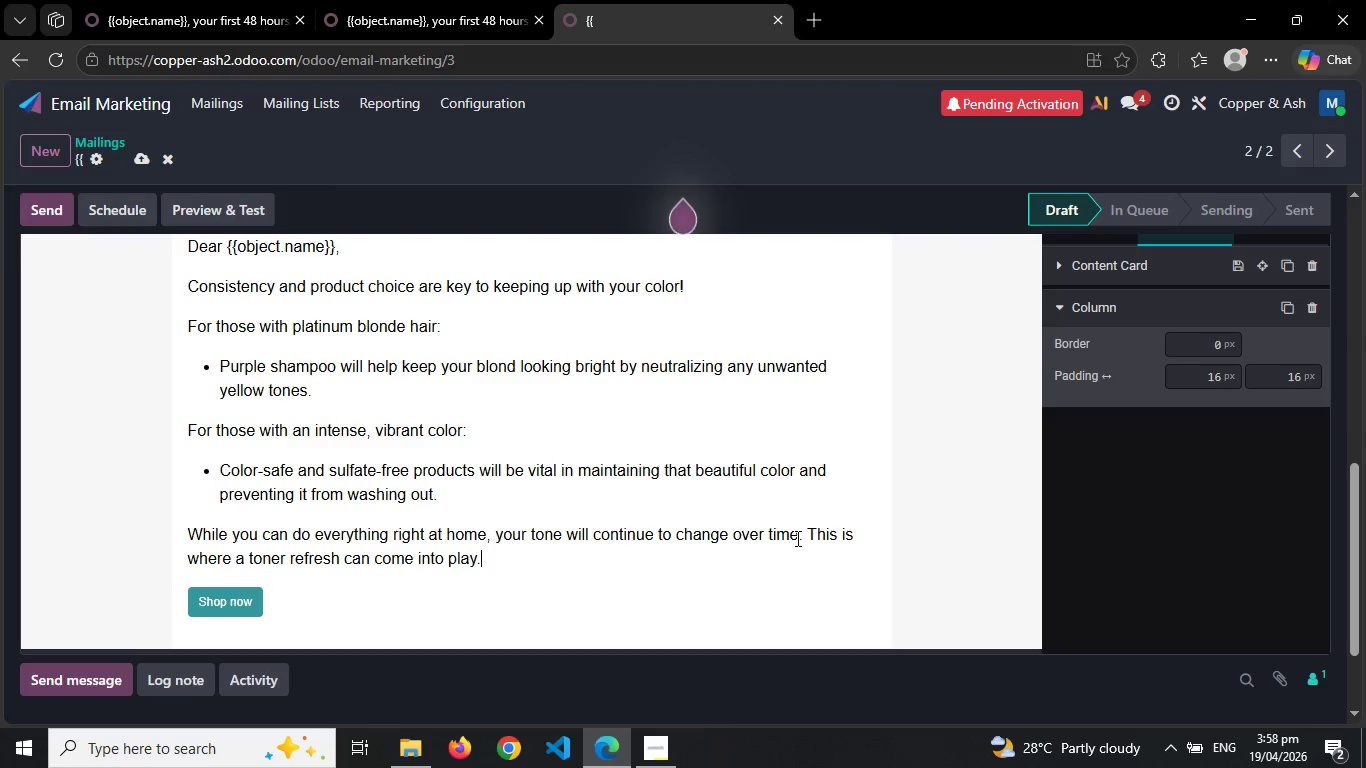 
key(Enter)
 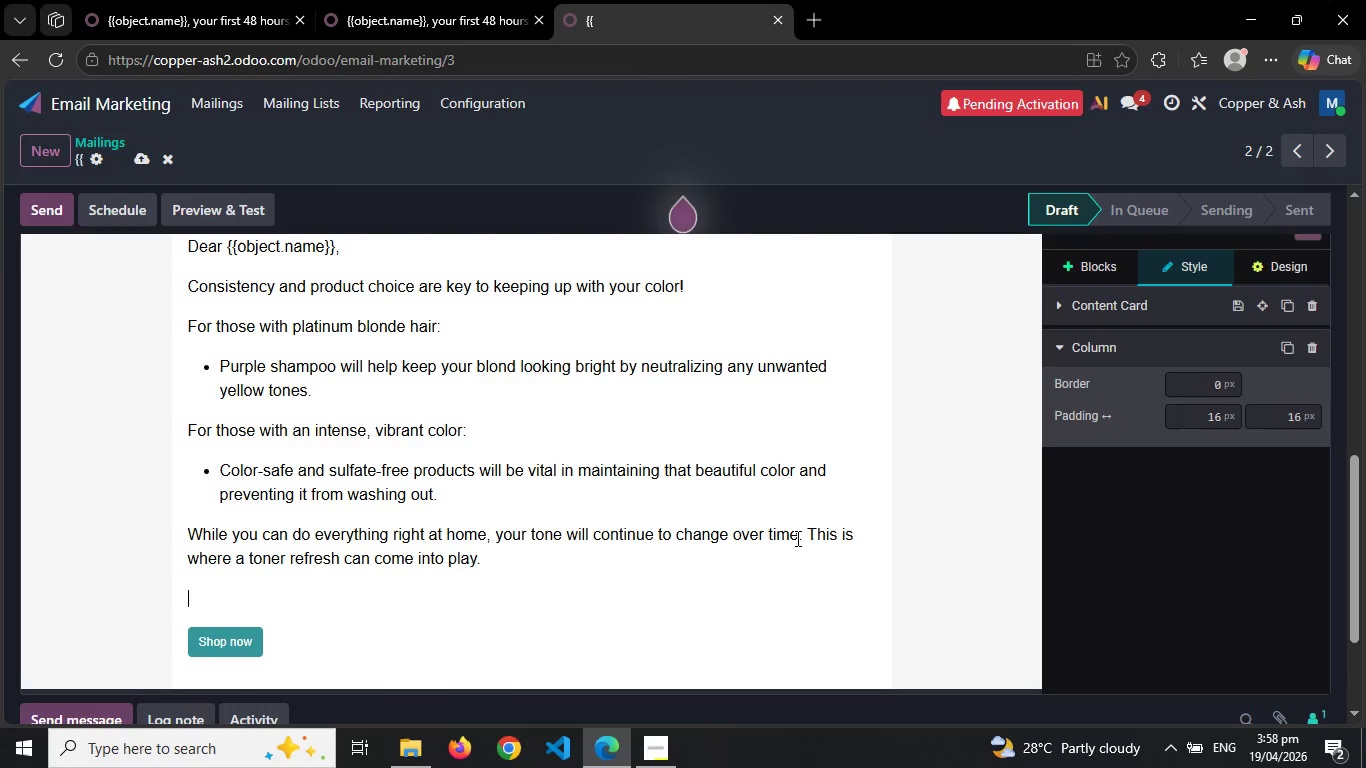 
type(A simple insalon )
 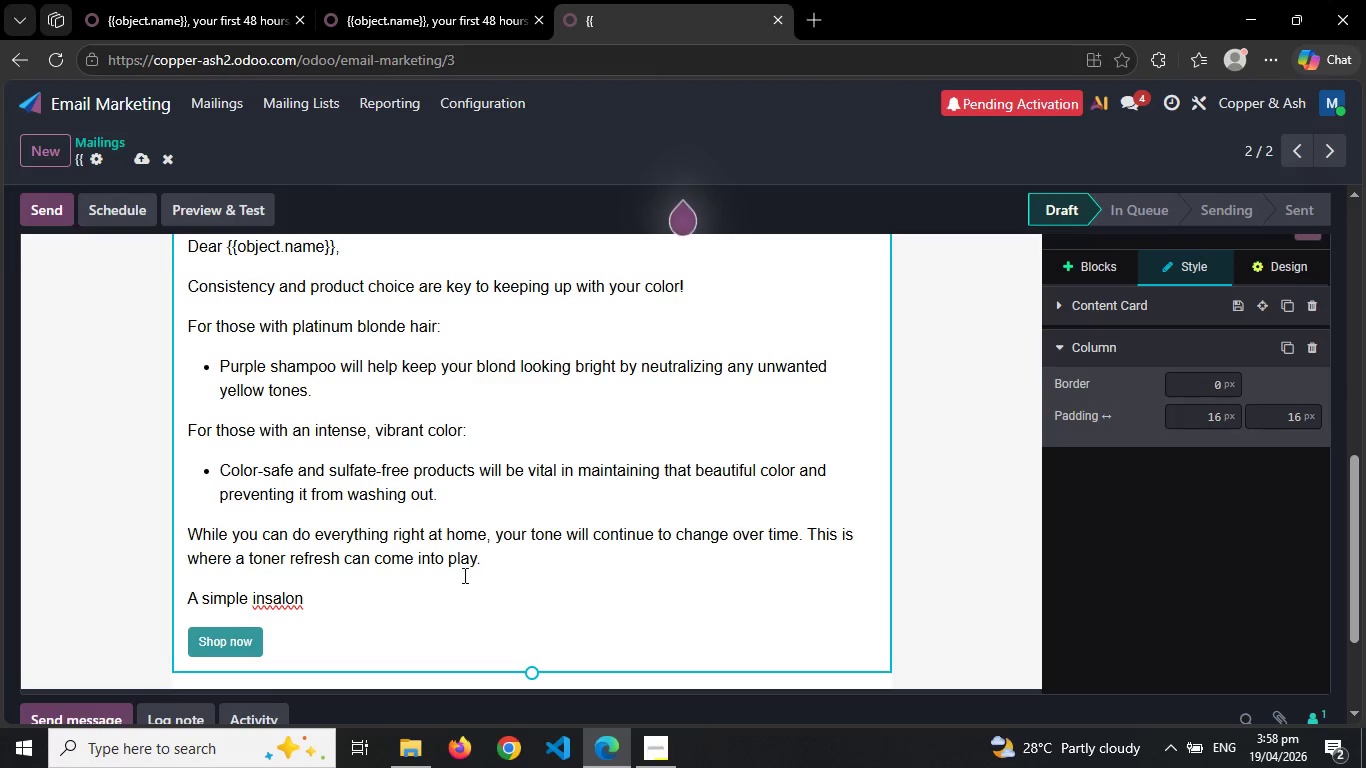 
mouse_move([295, 575])
 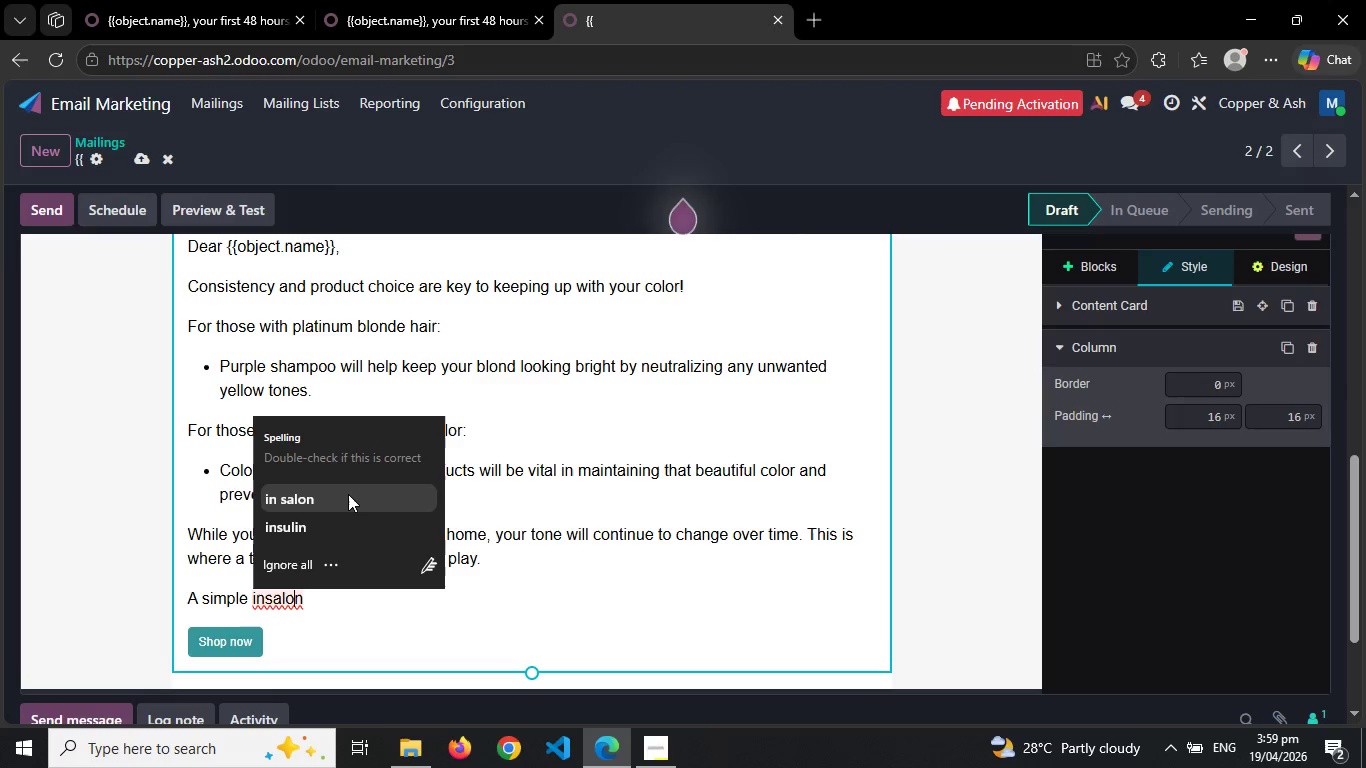 
left_click([348, 494])
 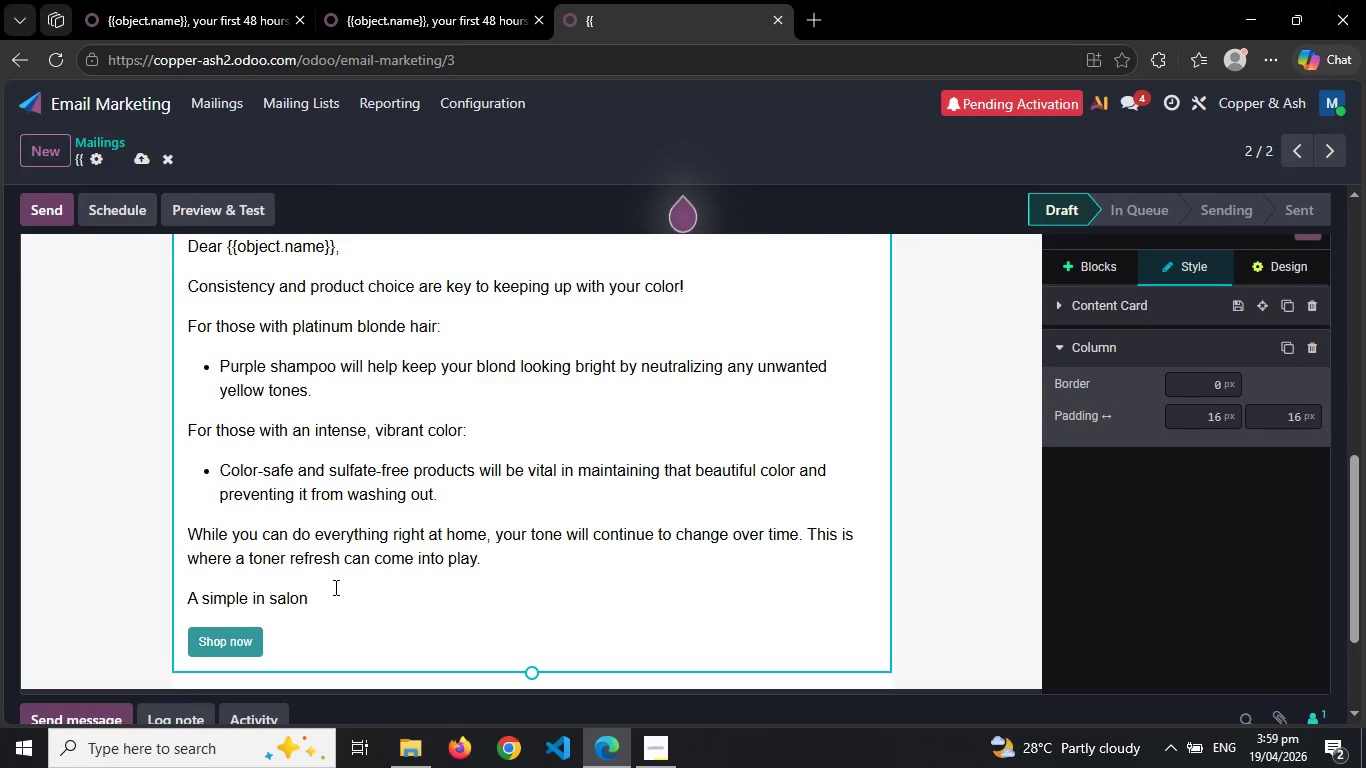 
key(Space)
 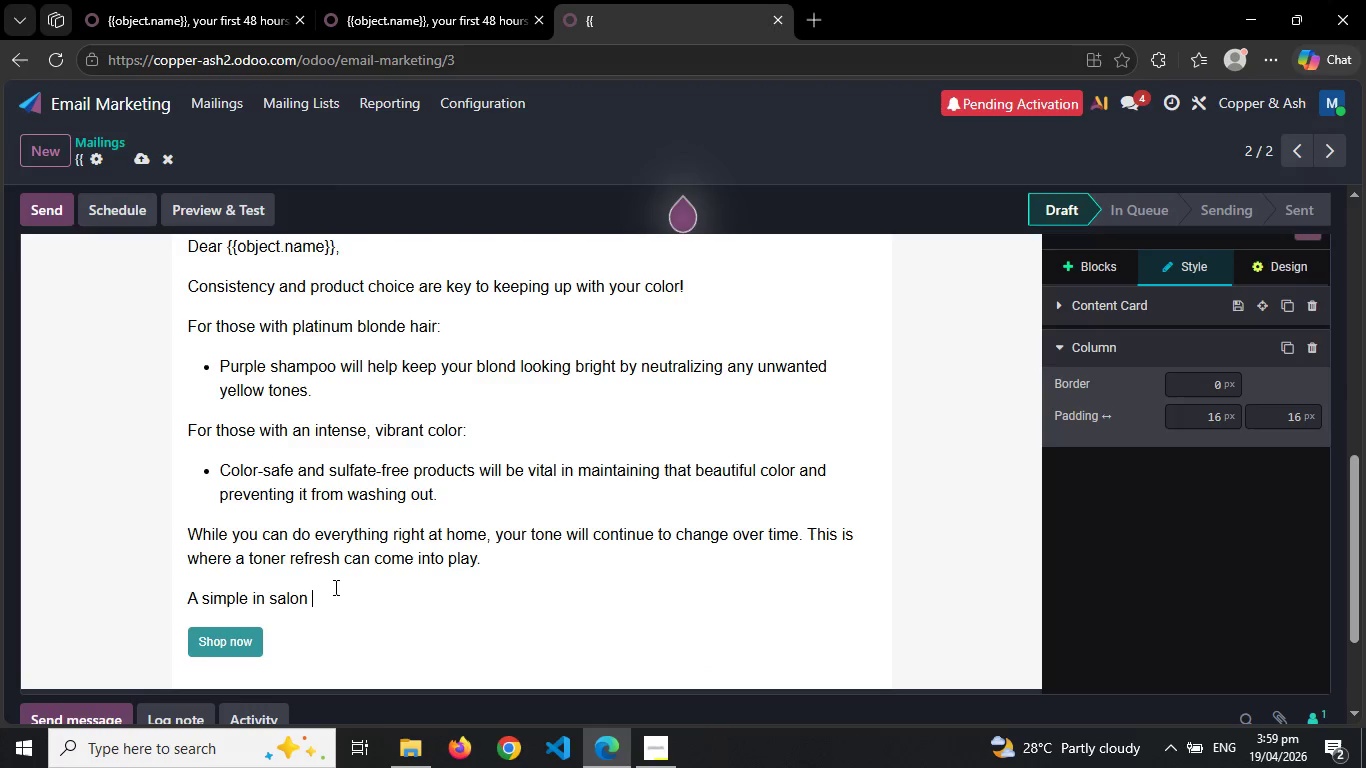 
type(toner appointemnt )
 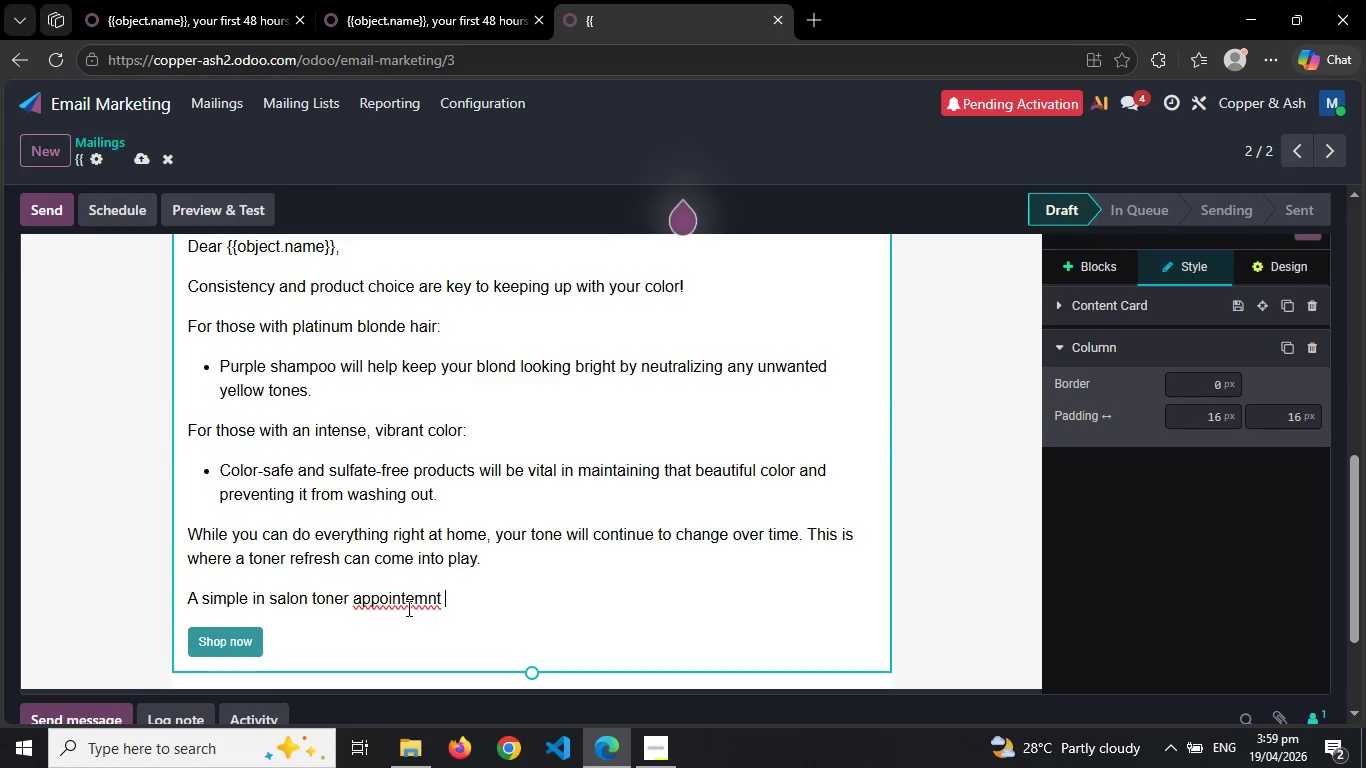 
right_click([404, 602])
 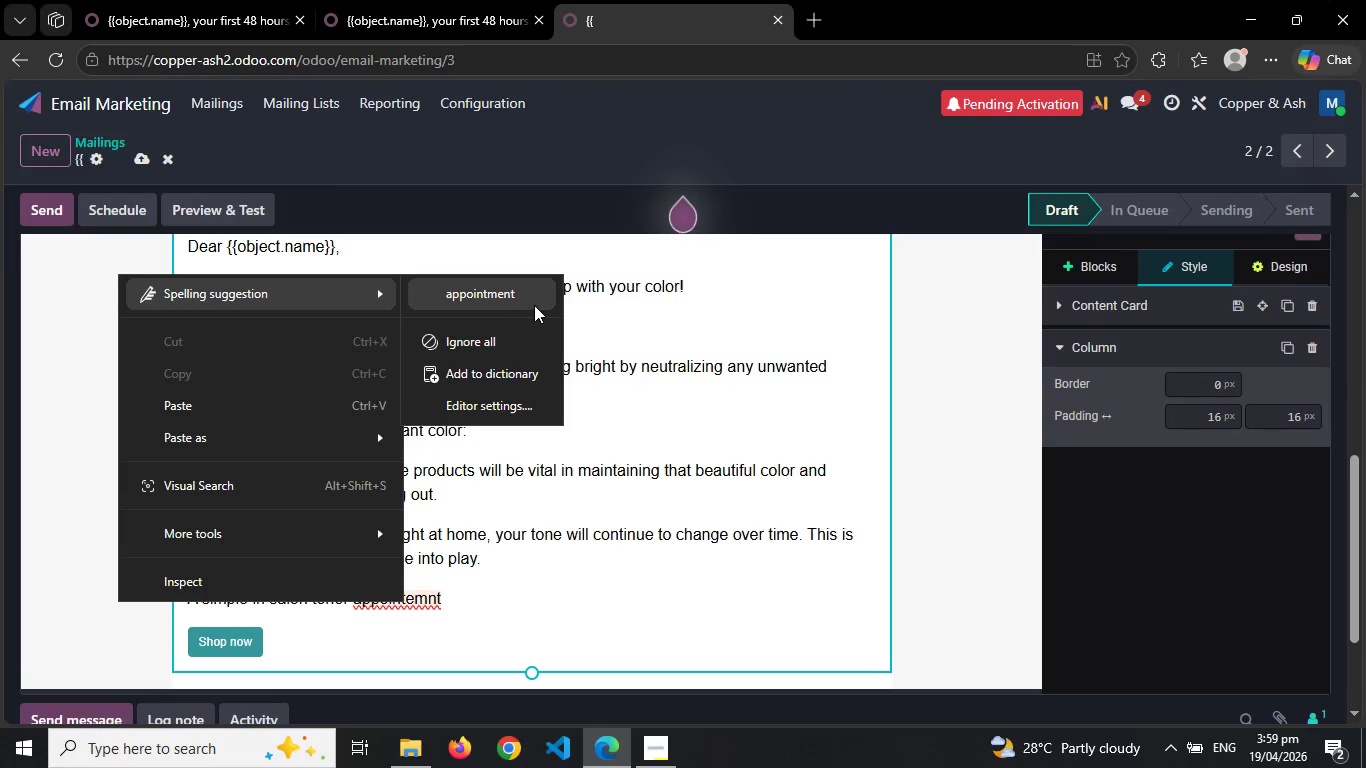 
left_click([534, 305])
 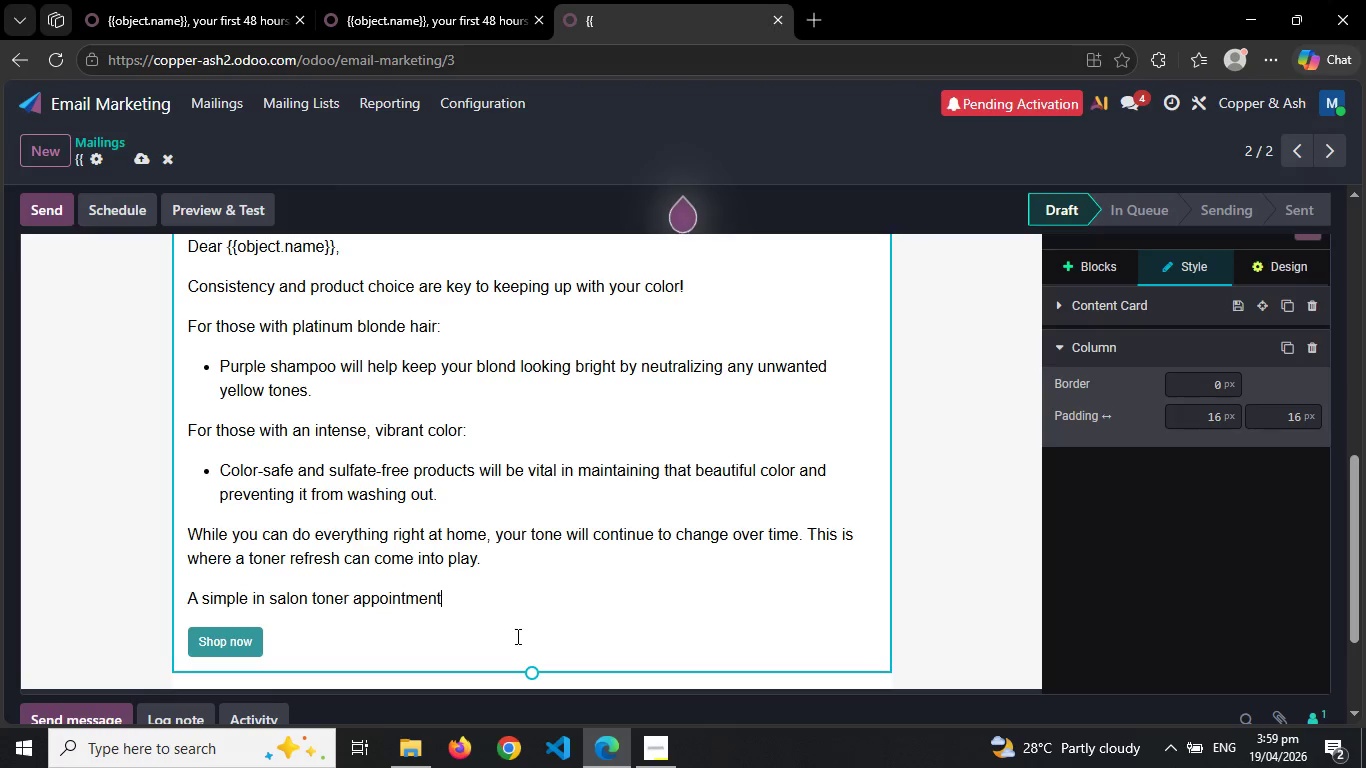 
key(Enter)
 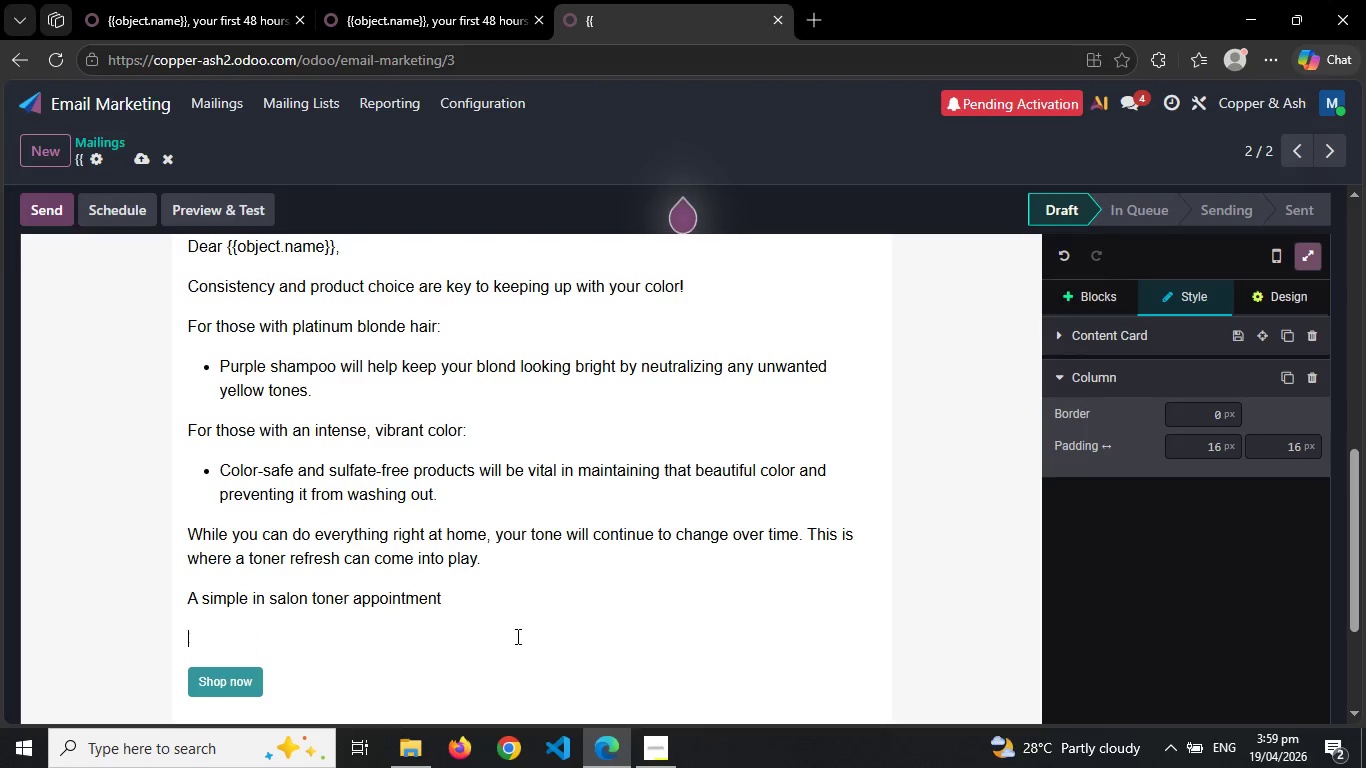 
type(/bu)
 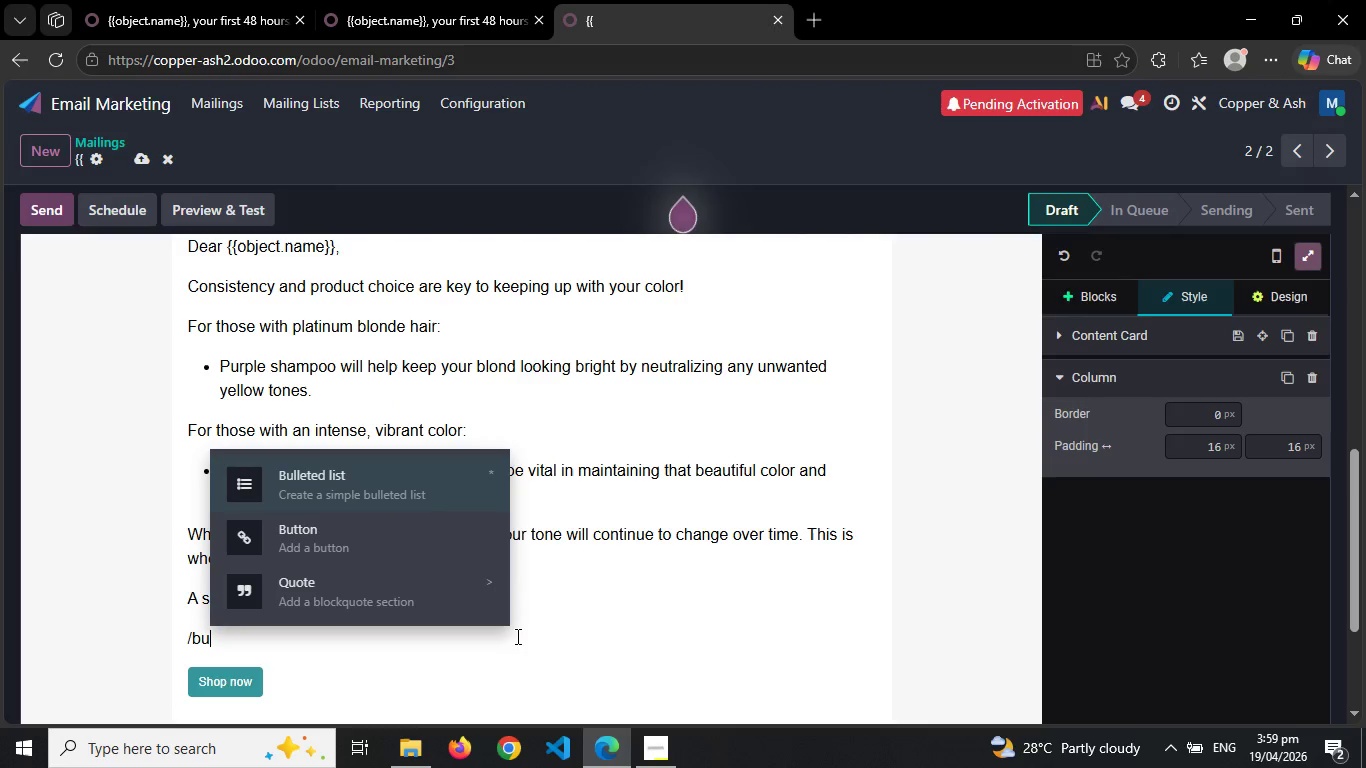 
key(Enter)
 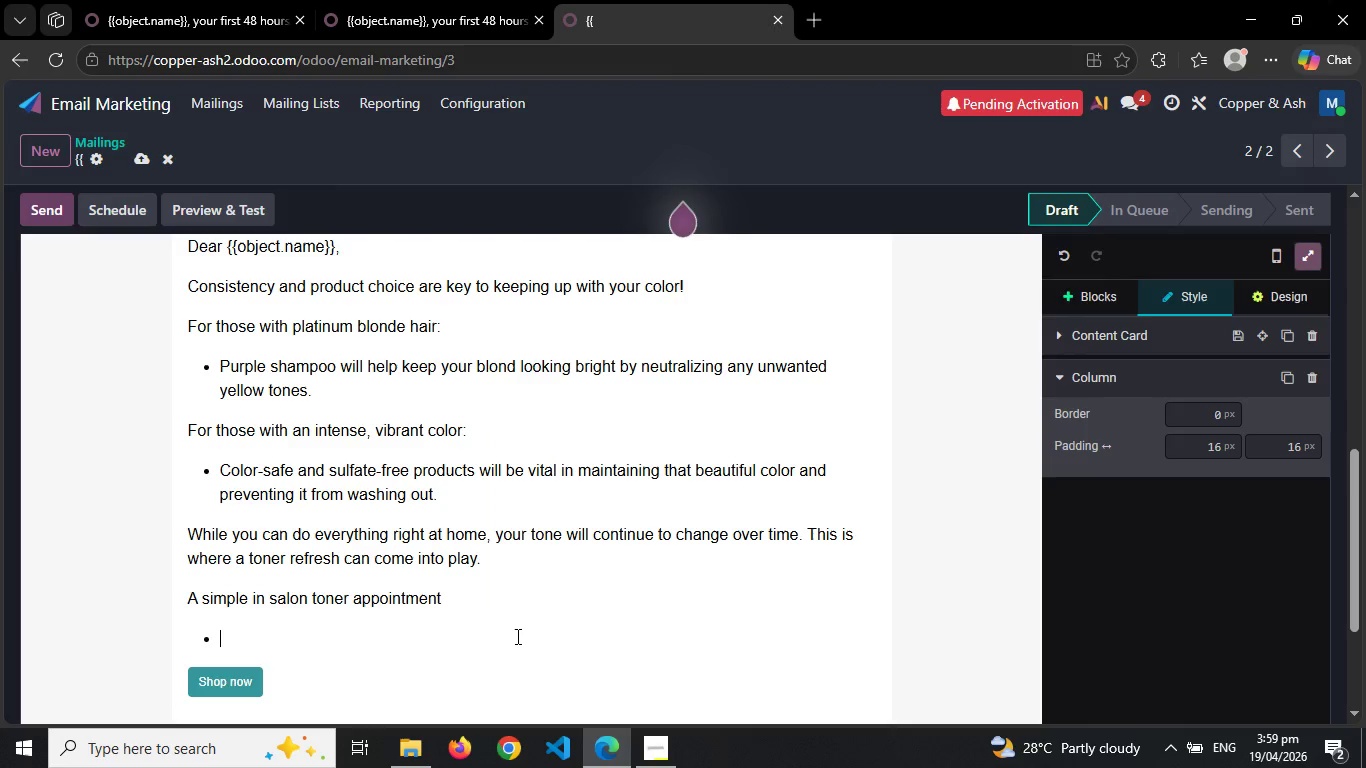 
type(Refreshes the tone of your hair)
 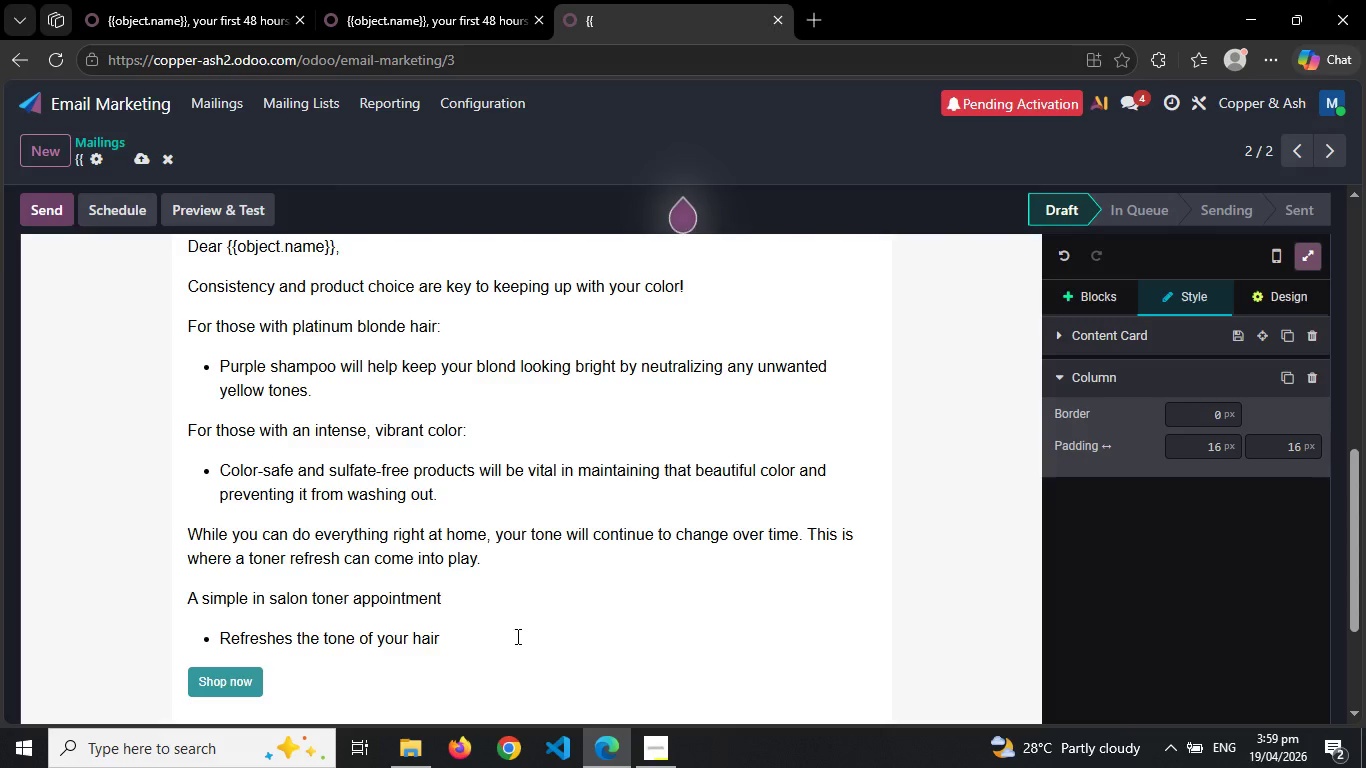 
key(Enter)
 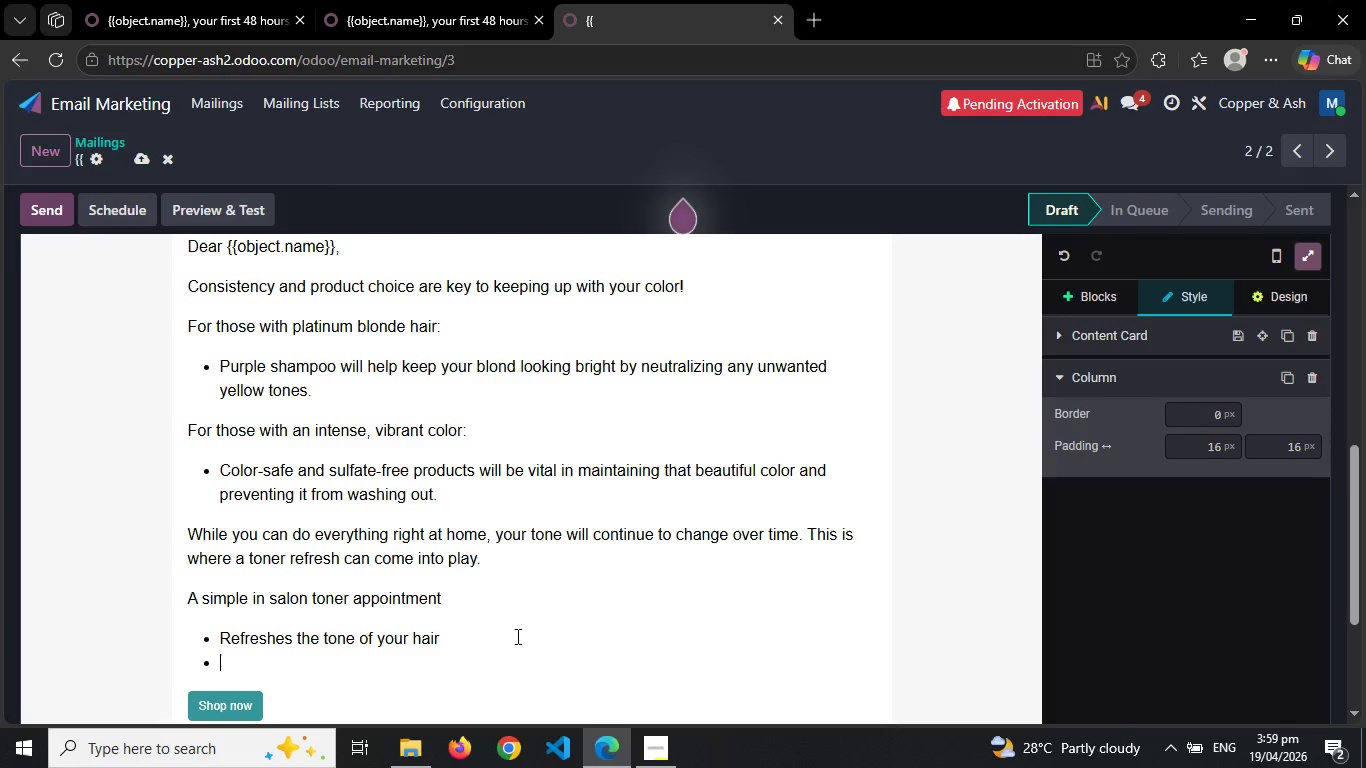 
type(Brightns up your original color)
 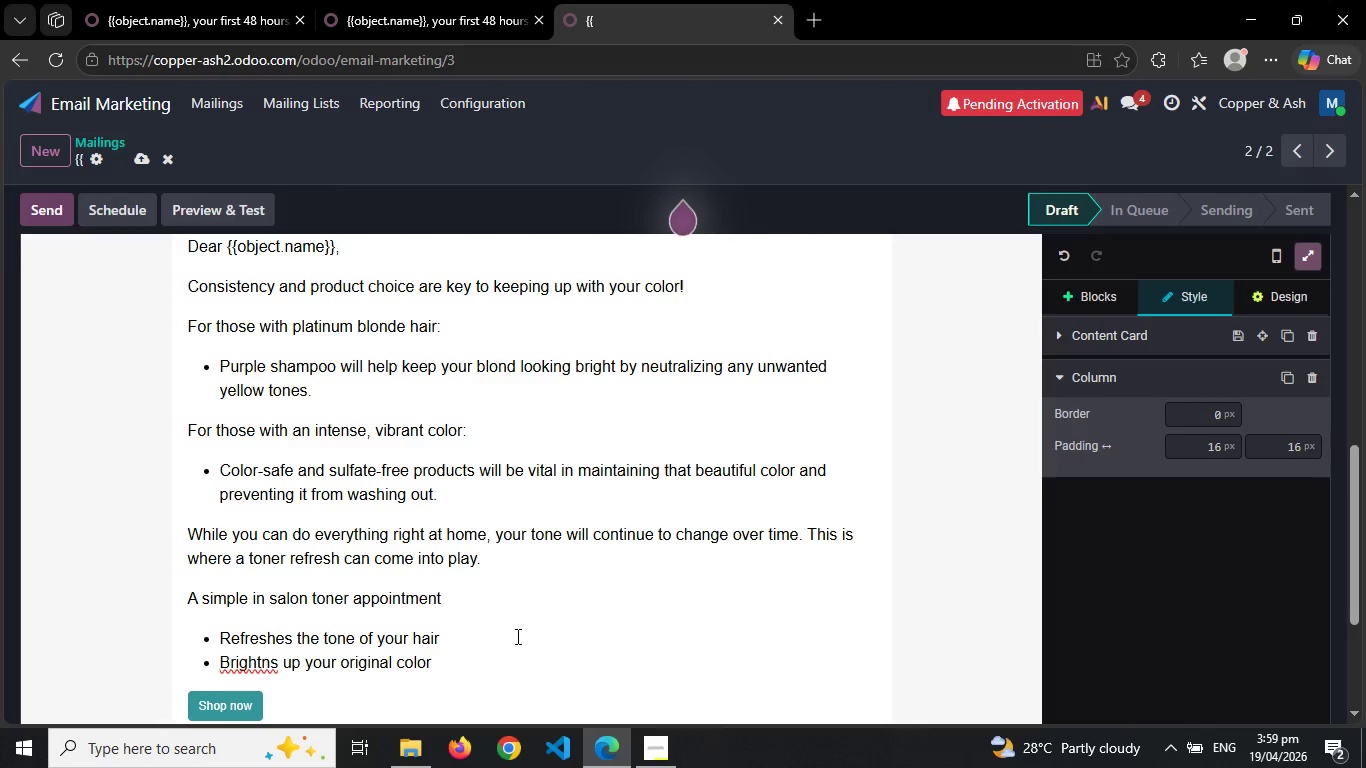 
key(Enter)
 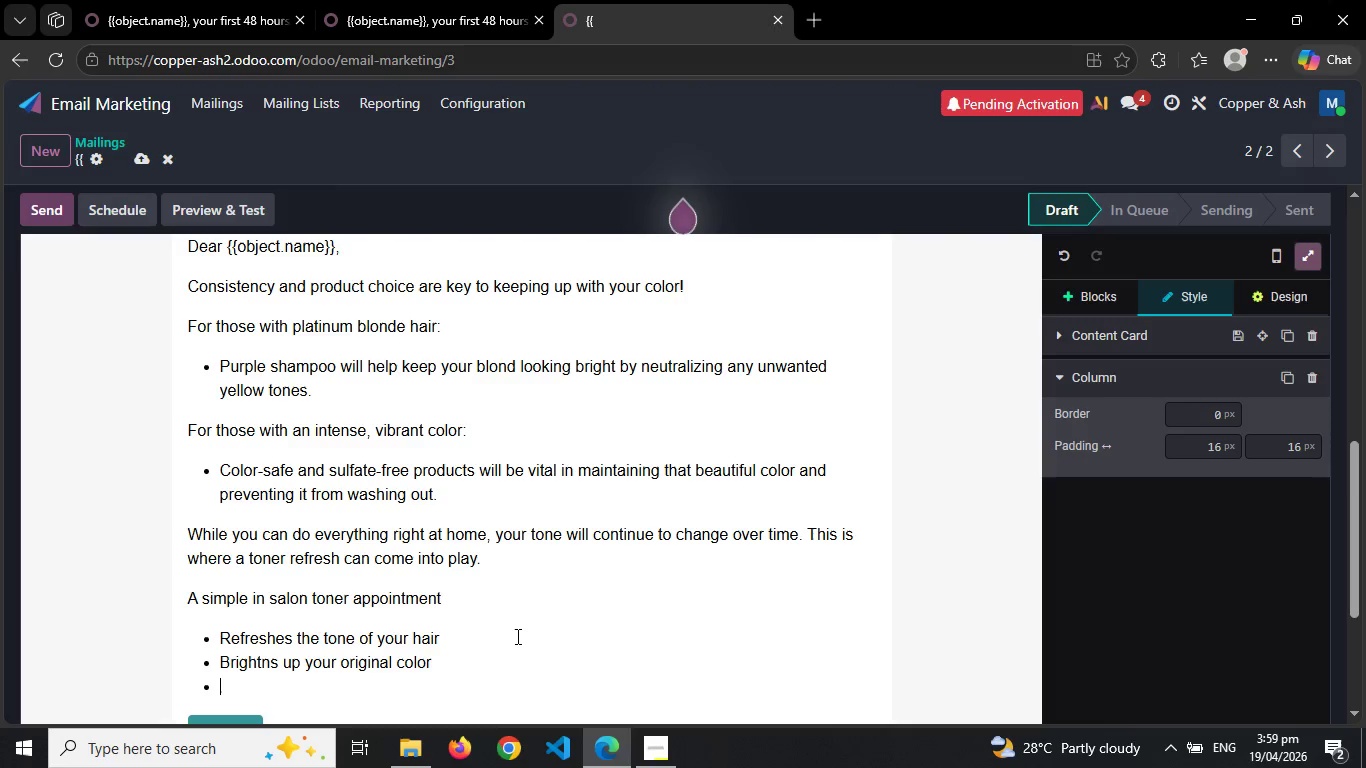 
type(Ensure you always look fresh)
 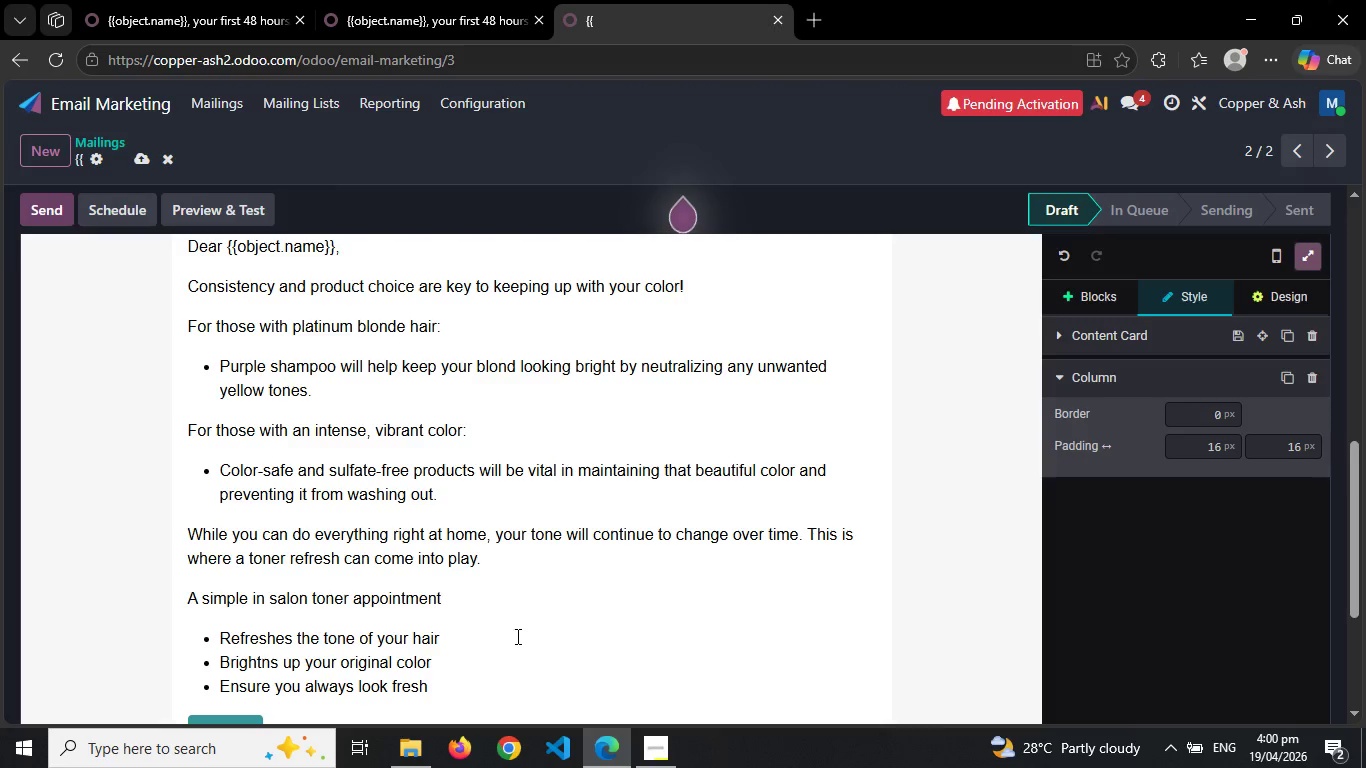 
key(Enter)
 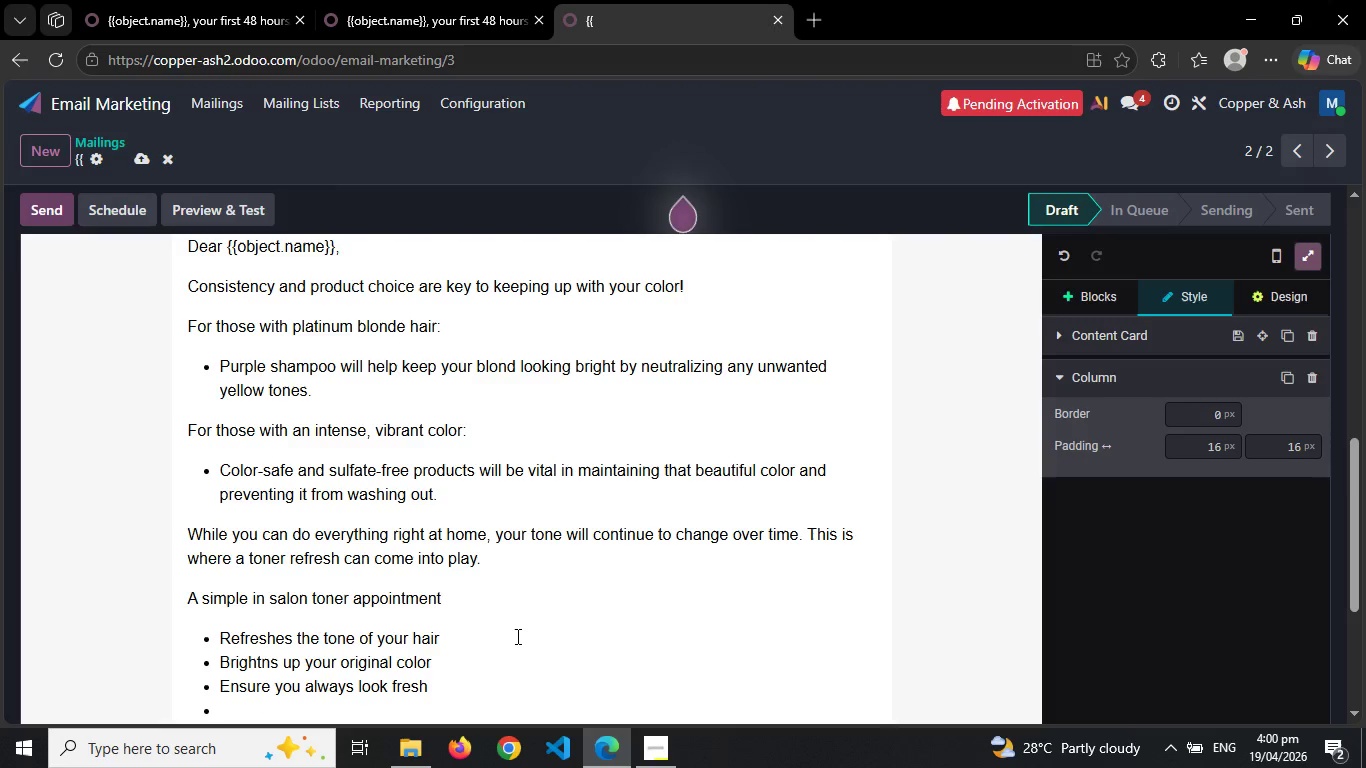 
key(Backspace)
key(Backspace)
type(Ready to come back and restore your color?)
 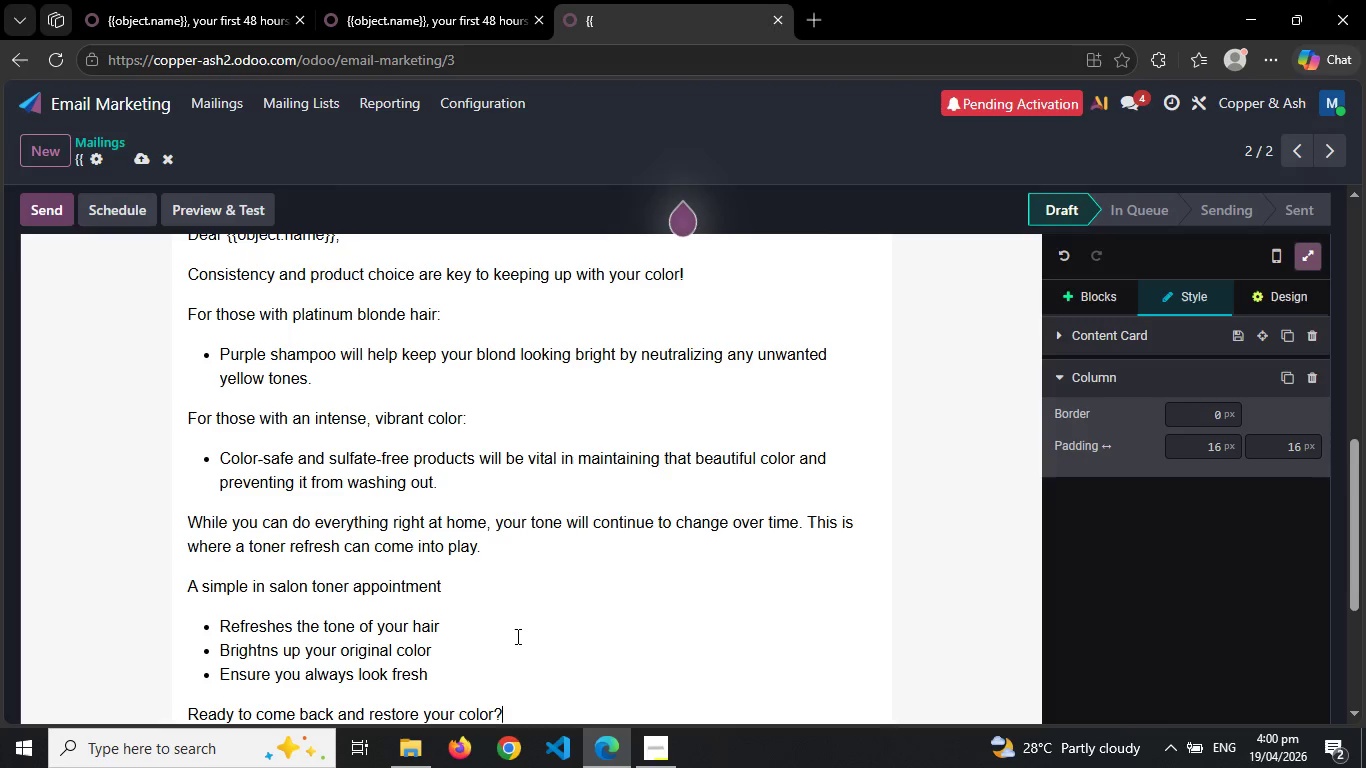 
key(Enter)
 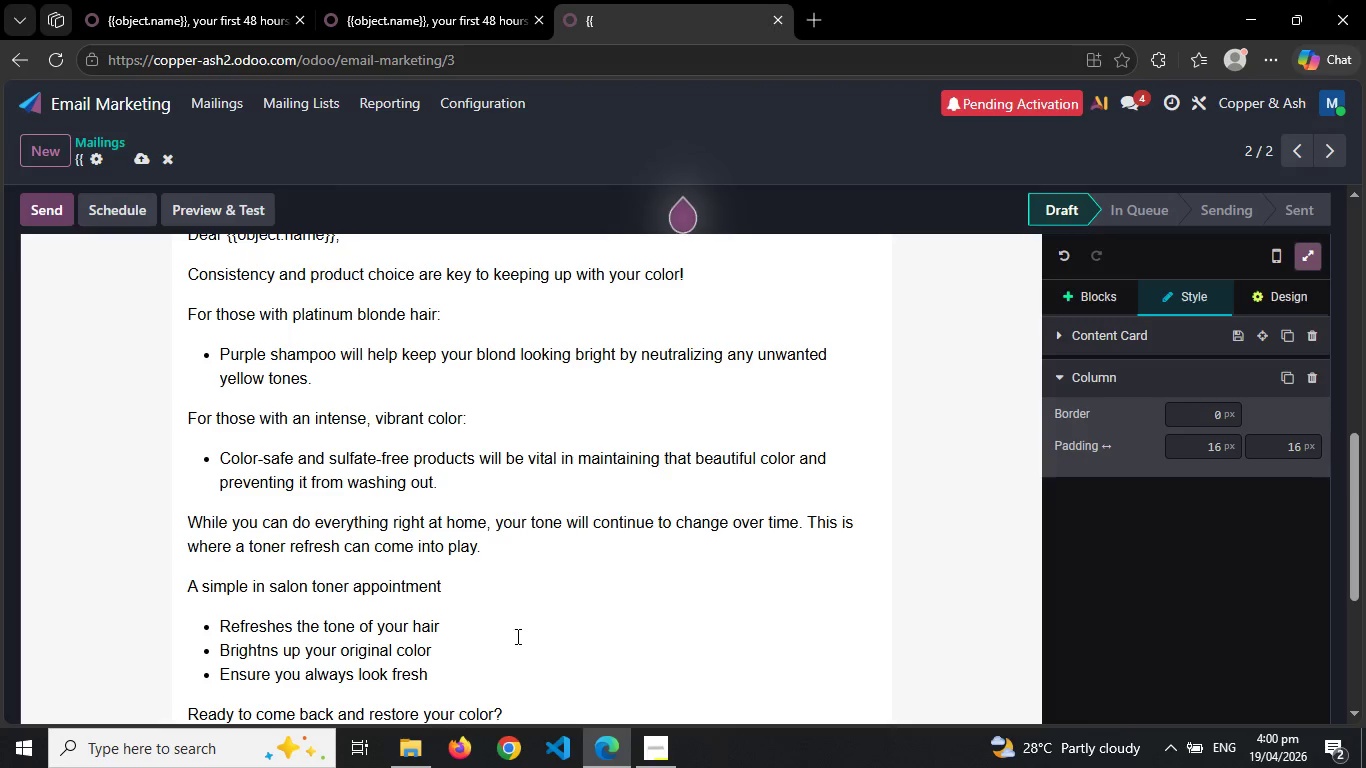 
type(Take great care of your color and it will always stay be)
key(Tab)
type(!)
 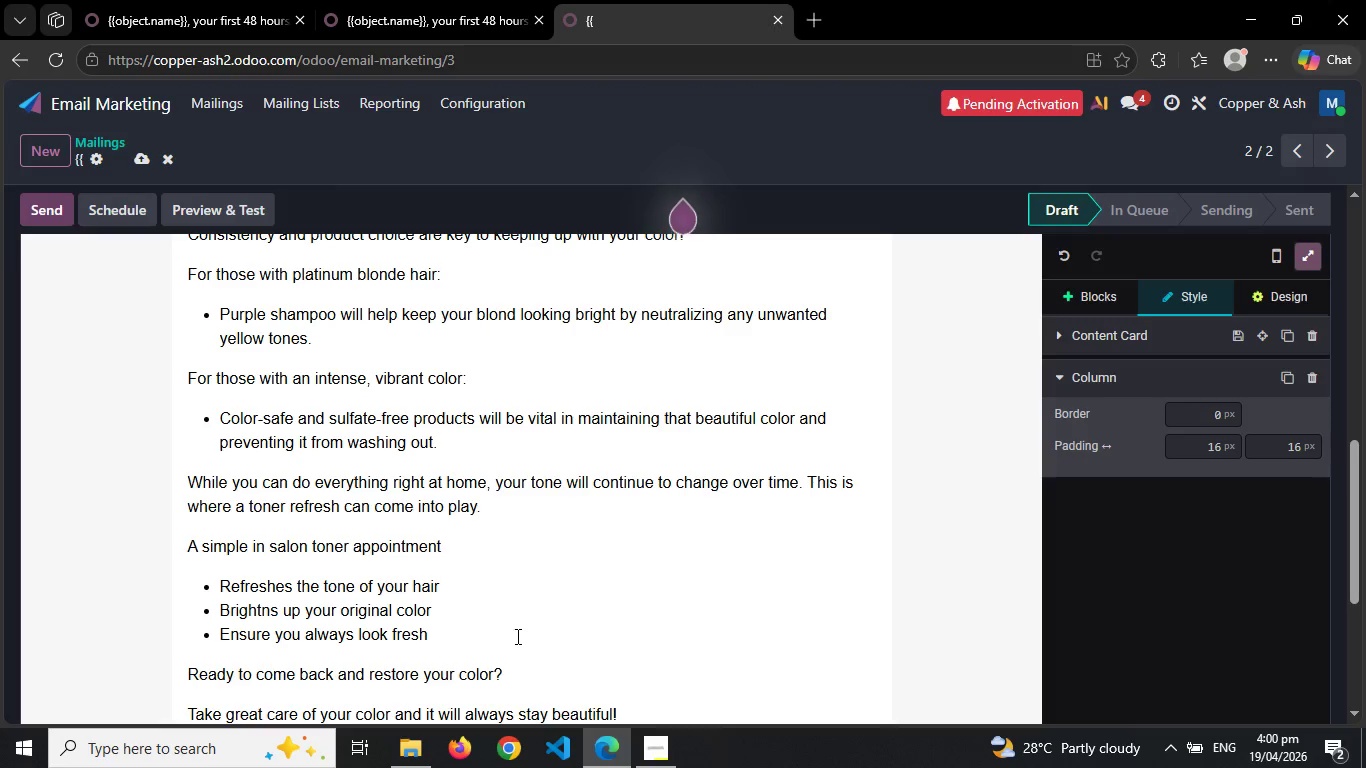 
 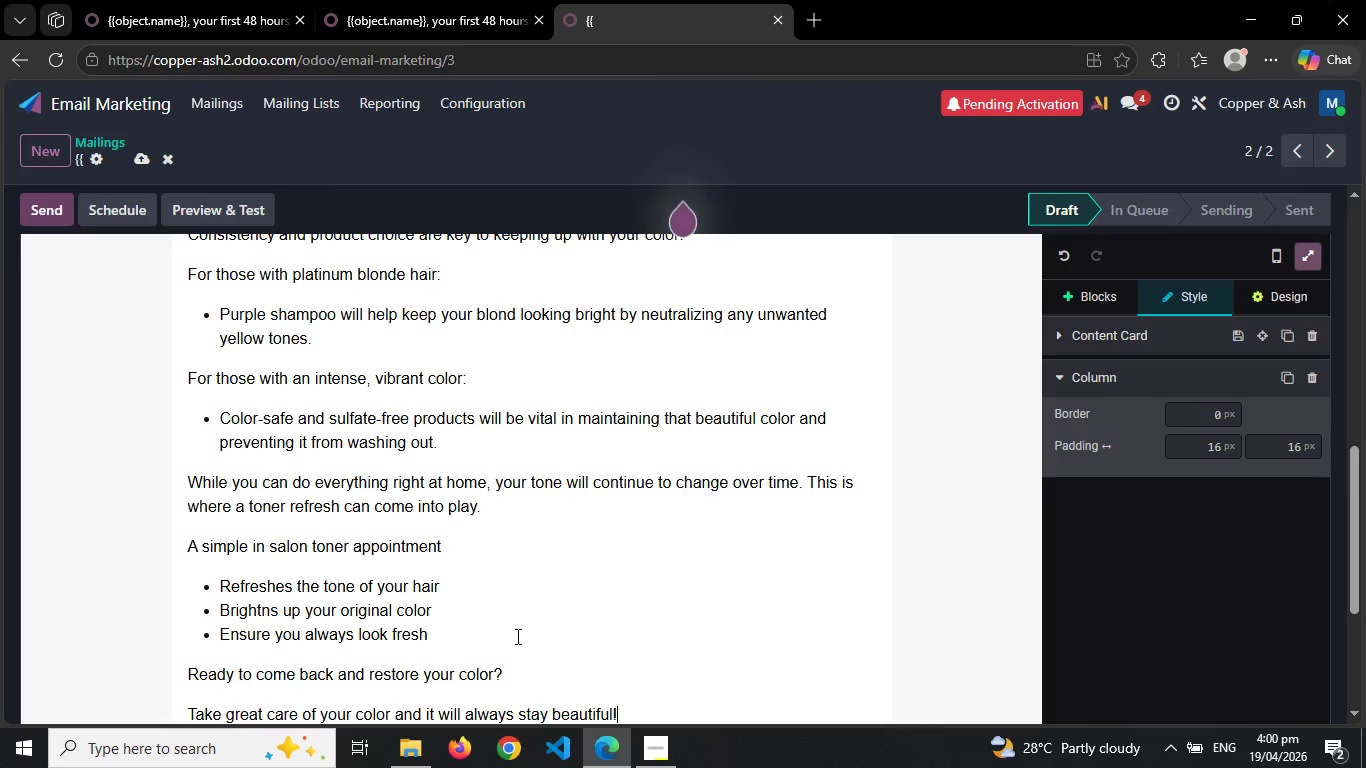 
key(Enter)
 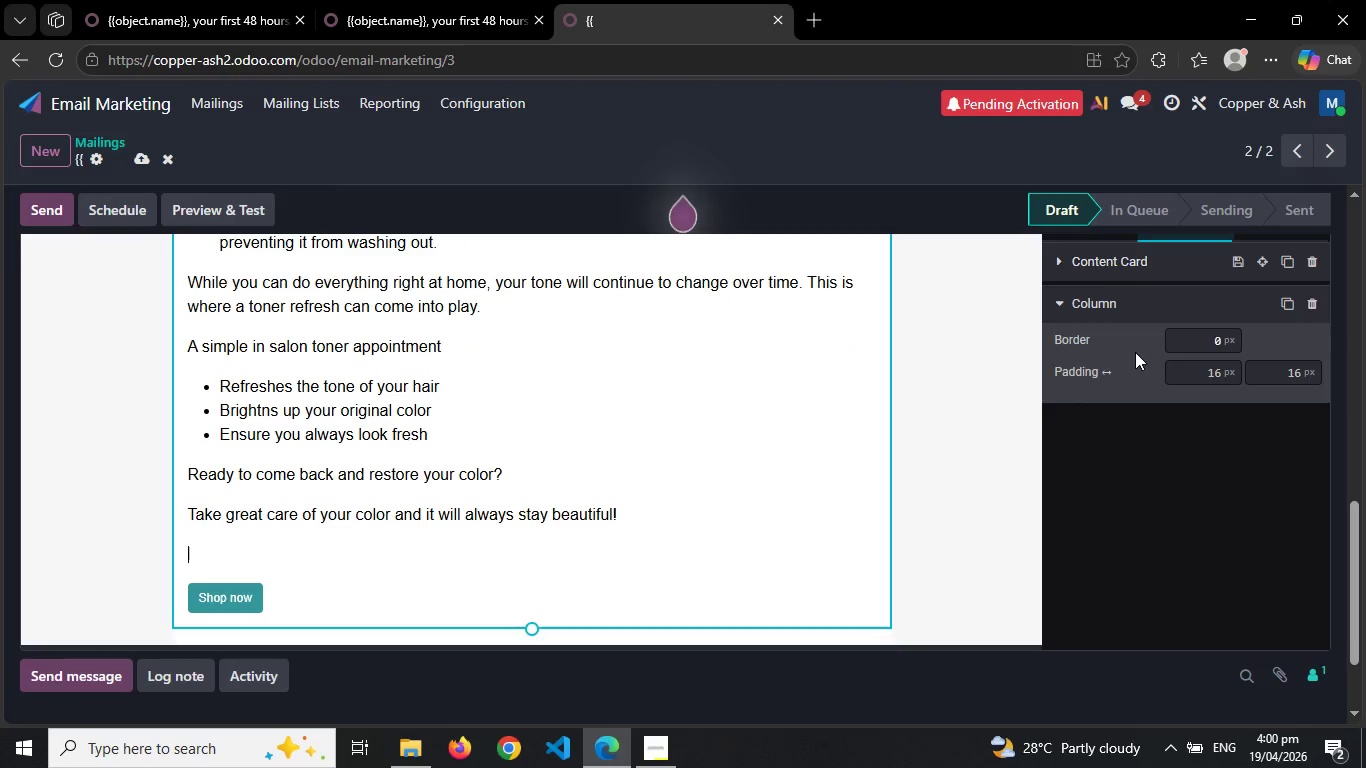 
left_click([1087, 293])
 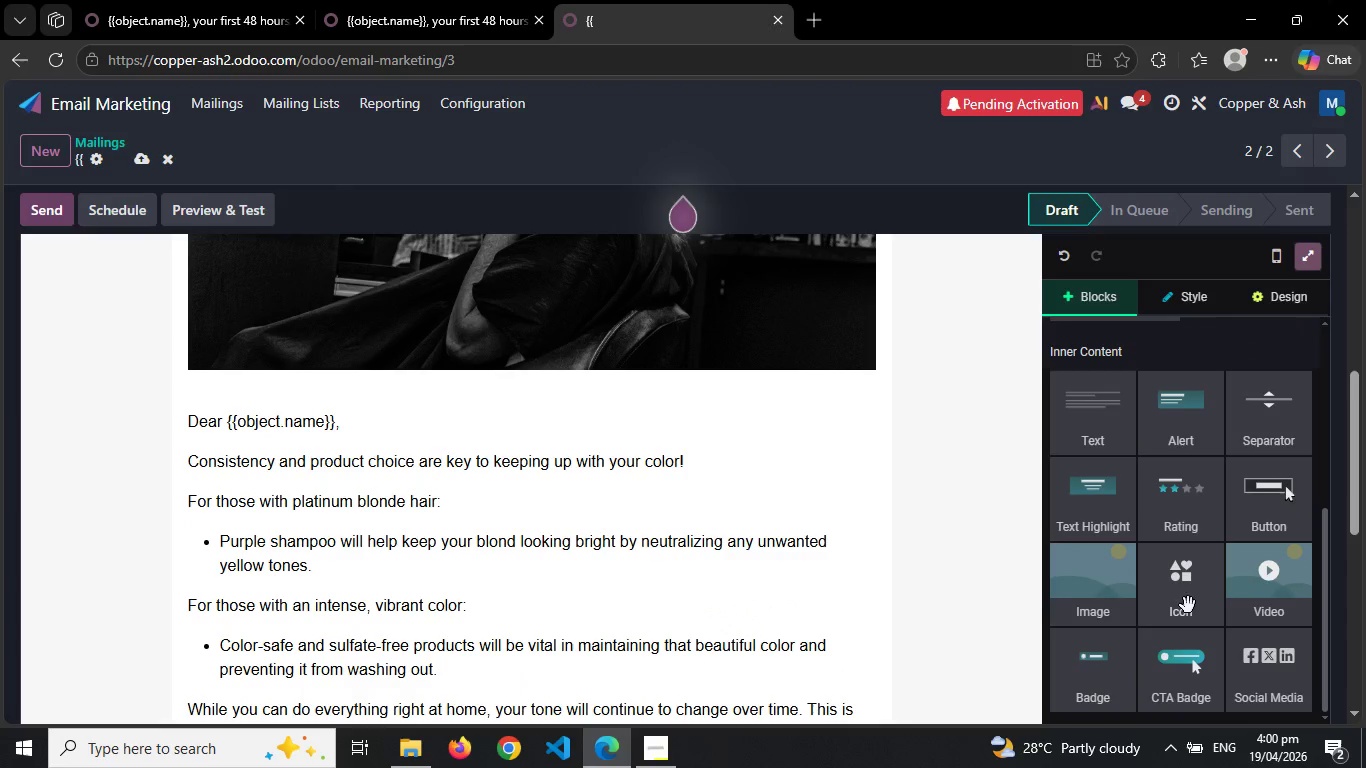 
left_click_drag(start_coordinate=[1187, 672], to_coordinate=[497, 473])
 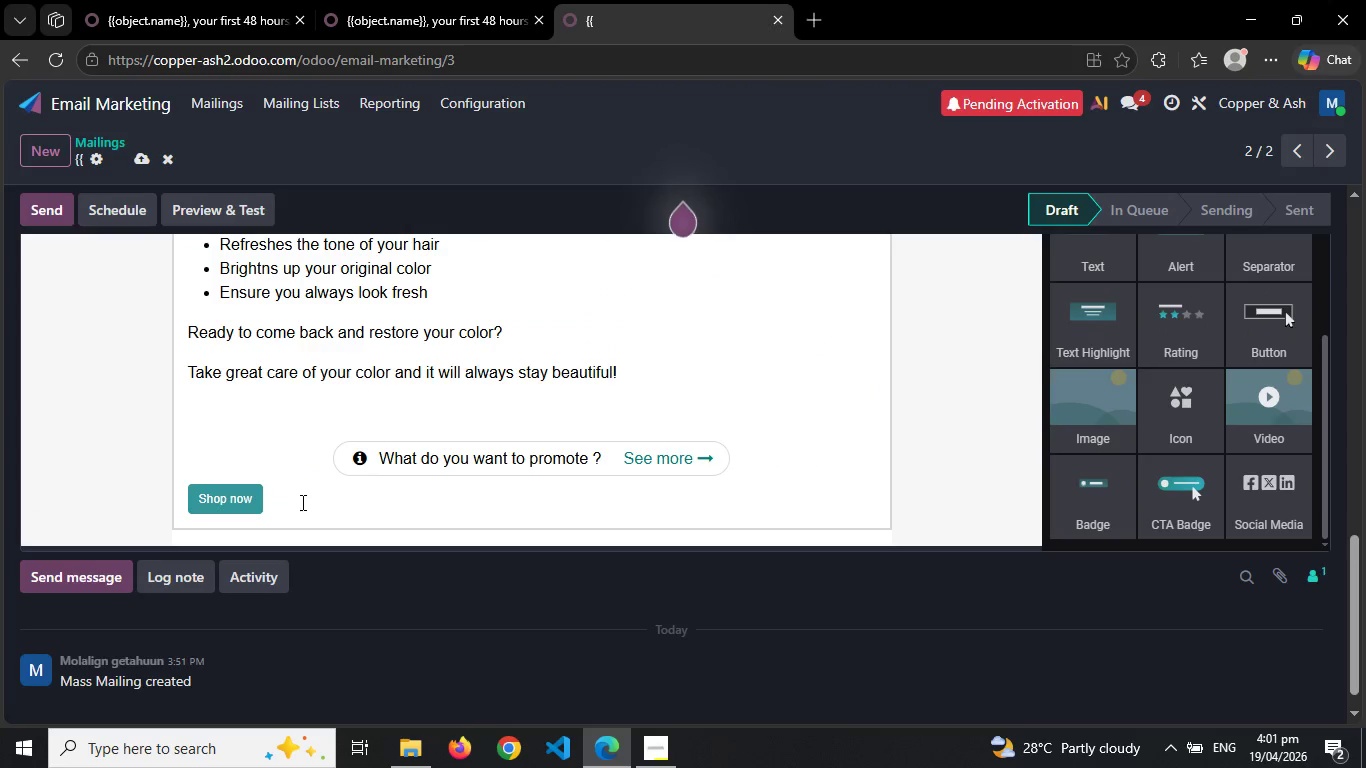 
left_click([301, 502])
 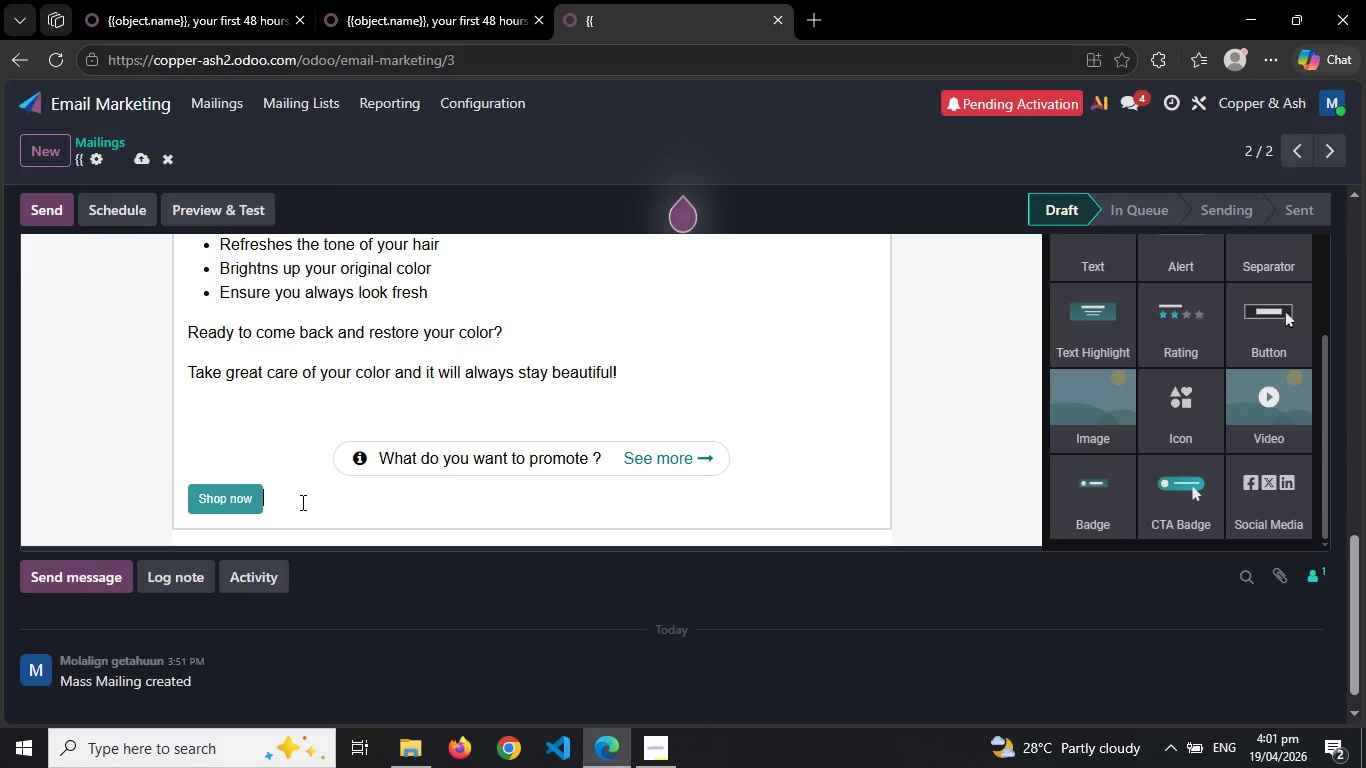 
key(Backspace)
 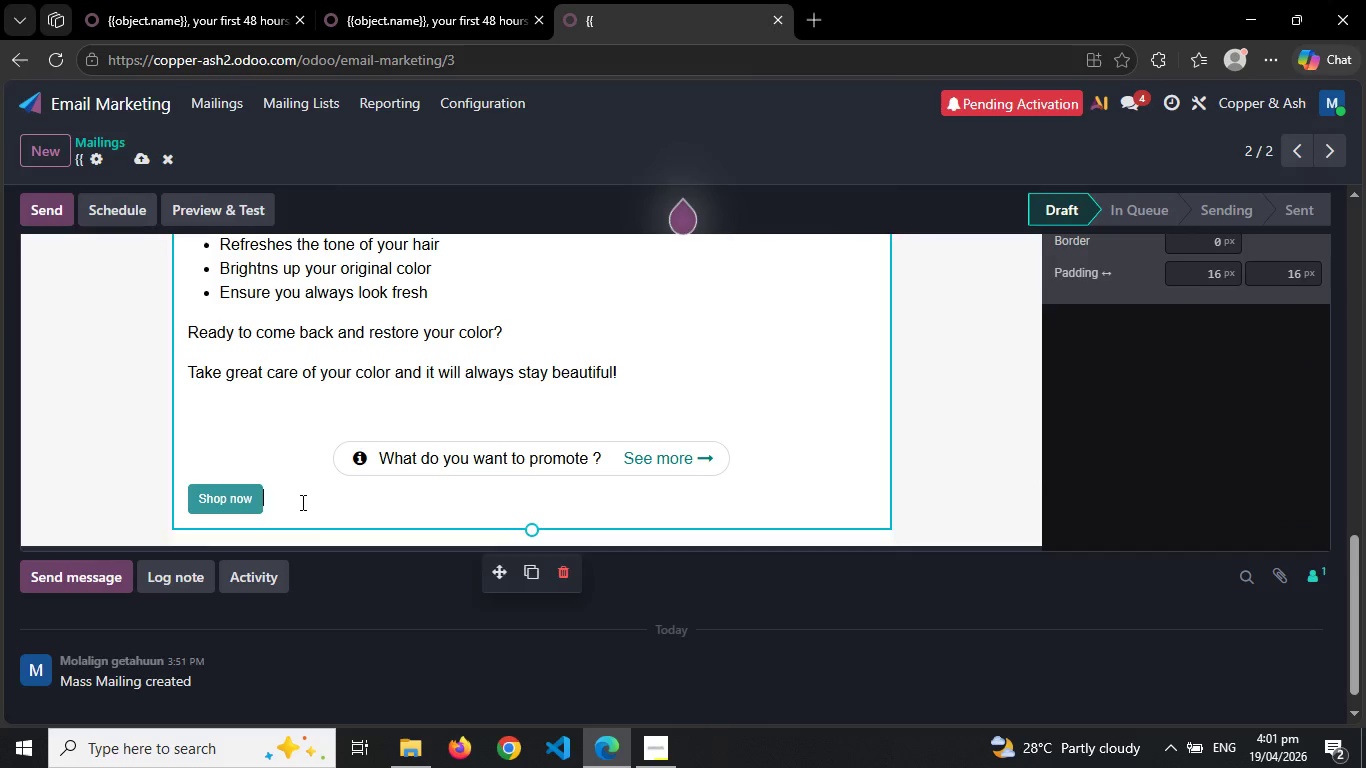 
key(Backspace)
 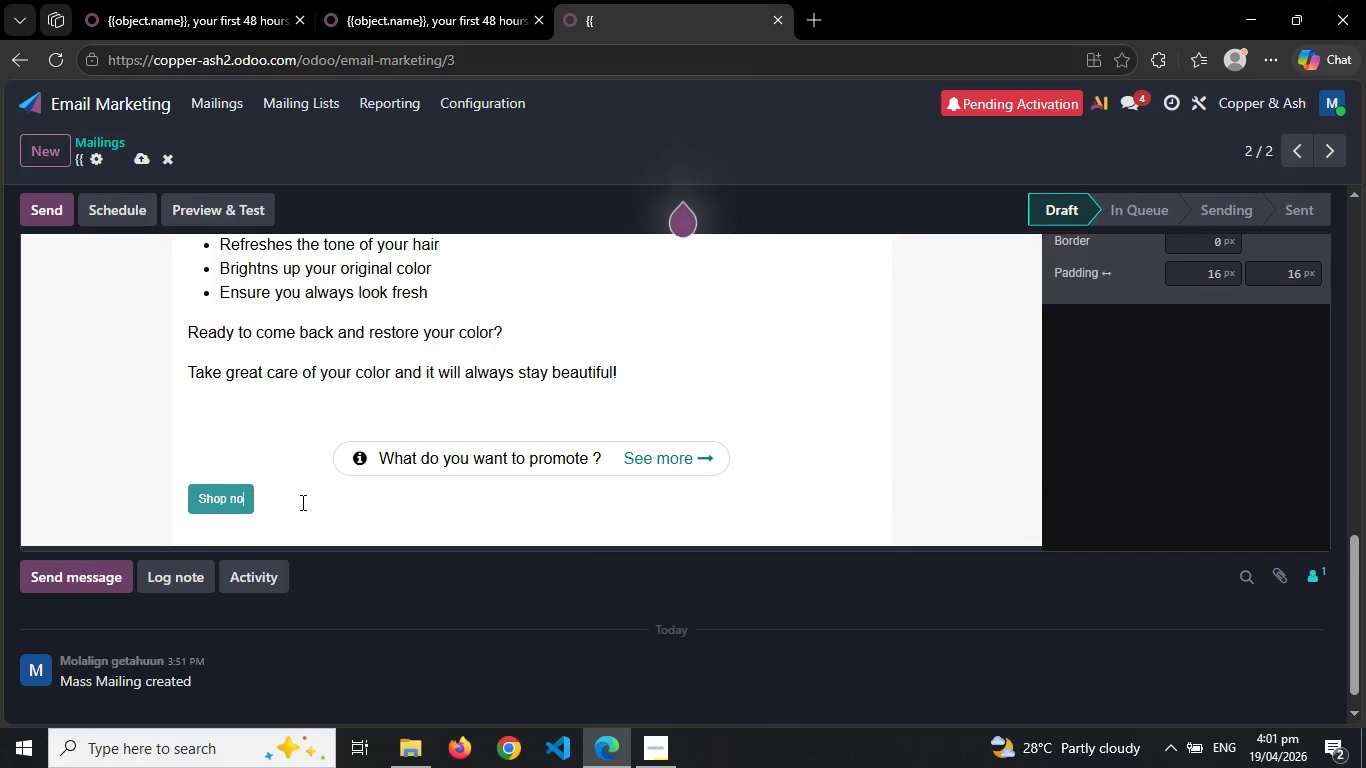 
key(Backspace)
 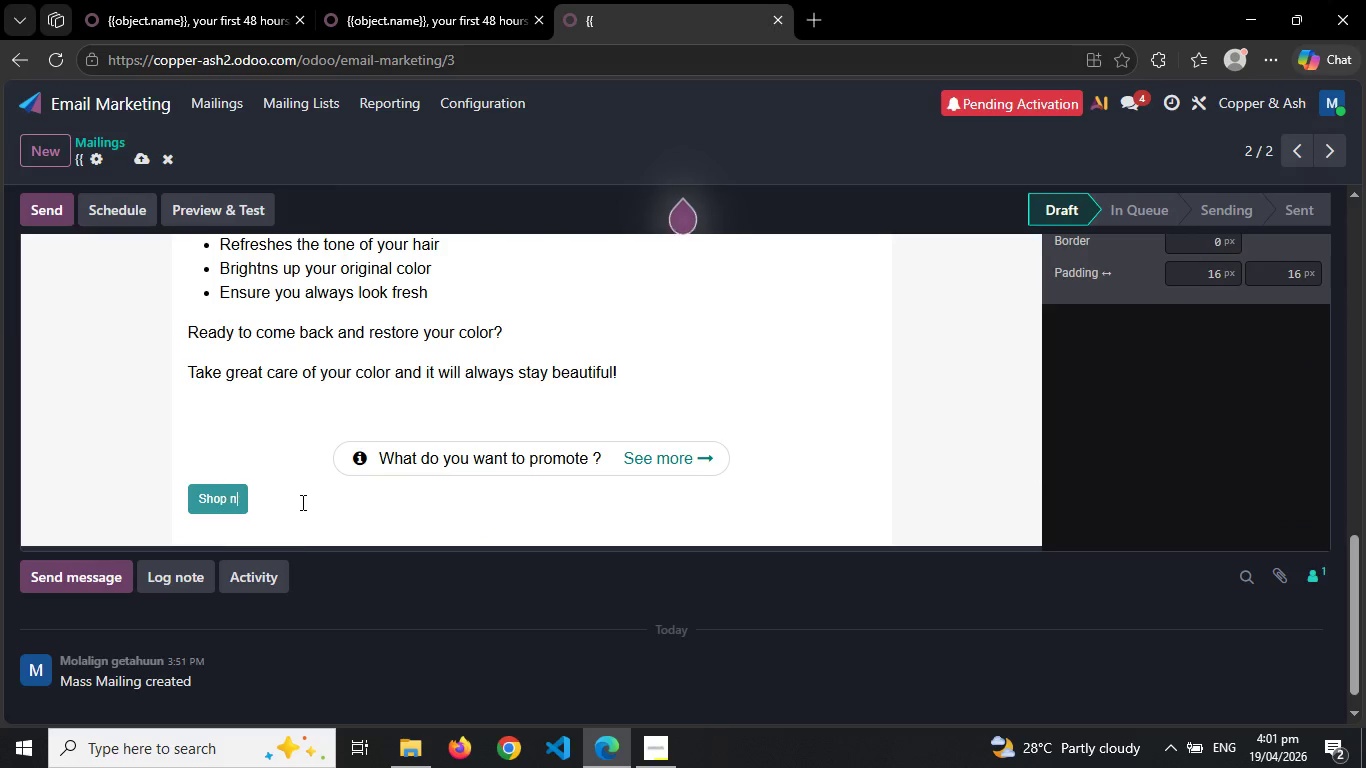 
key(Backspace)
 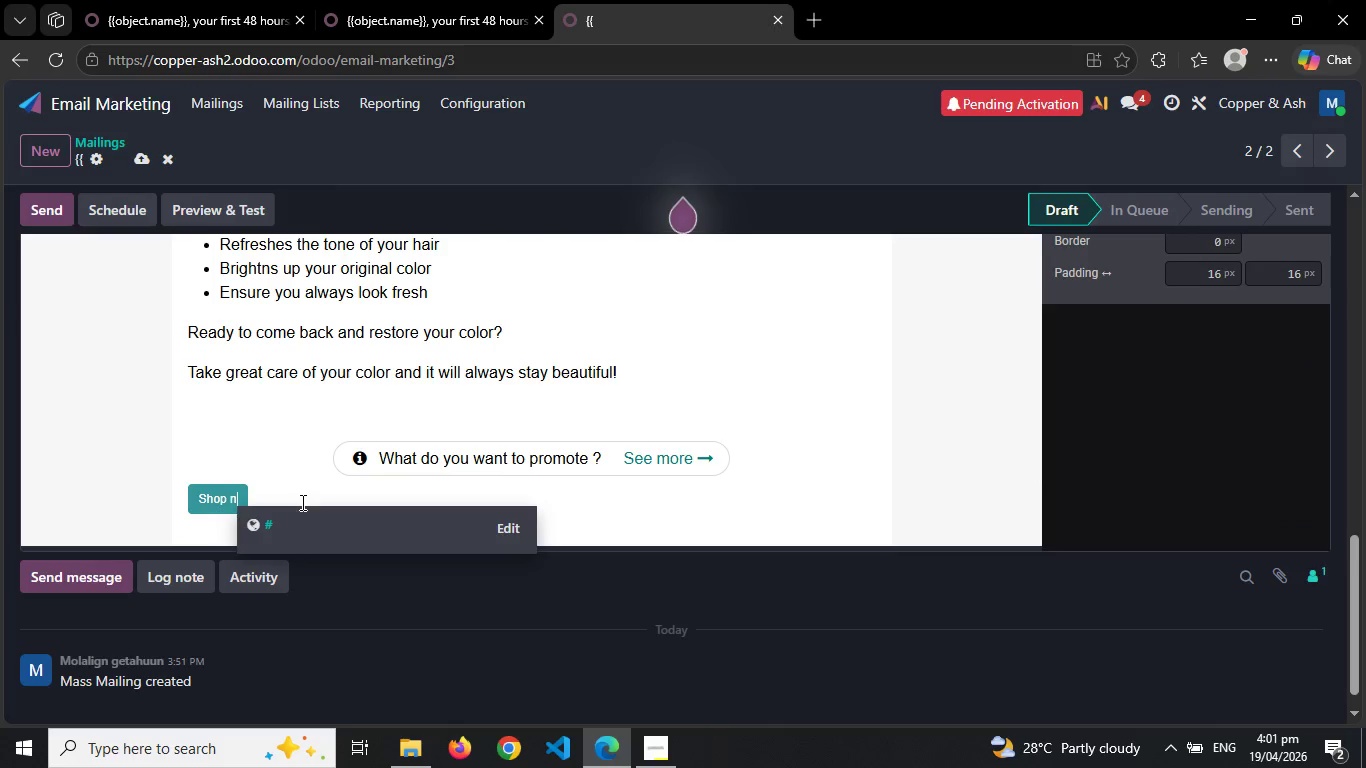 
key(Backspace)
 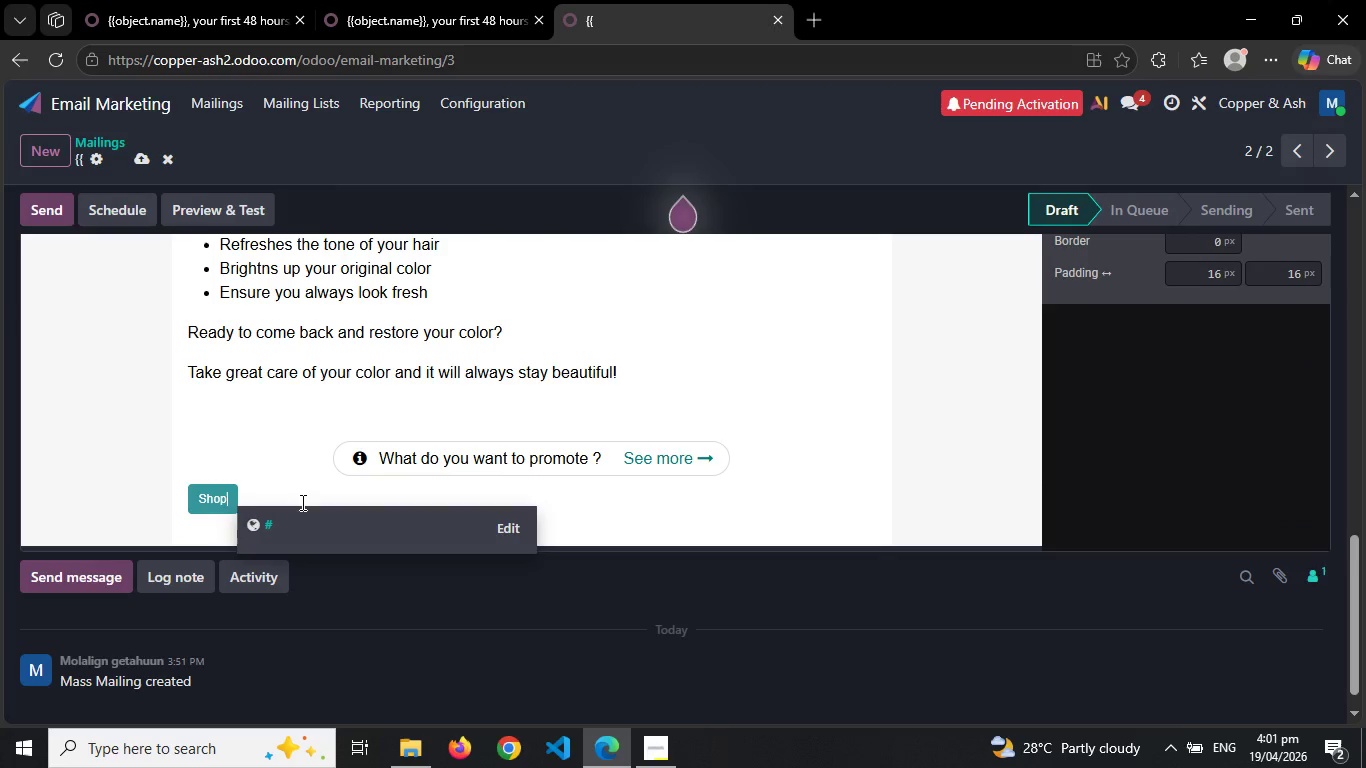 
key(Backspace)
 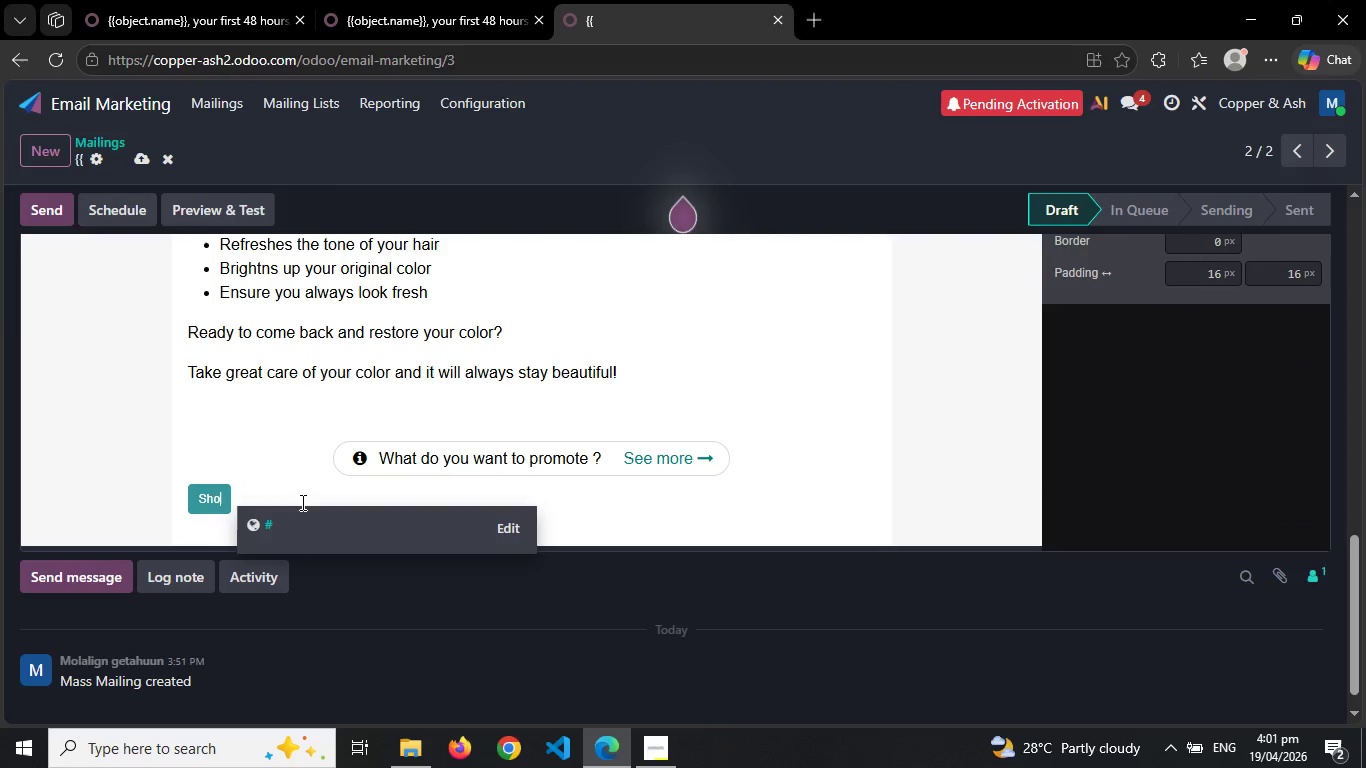 
key(Backspace)
 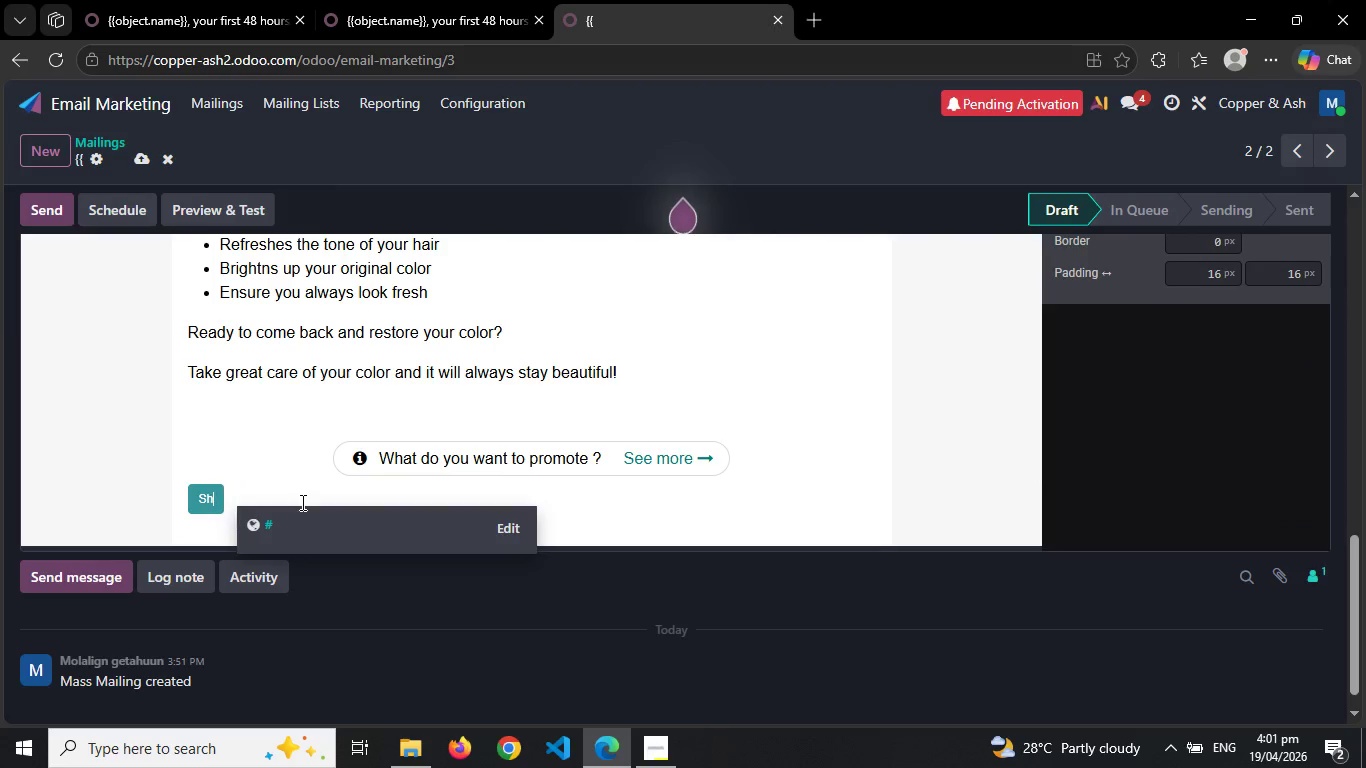 
key(Backspace)
 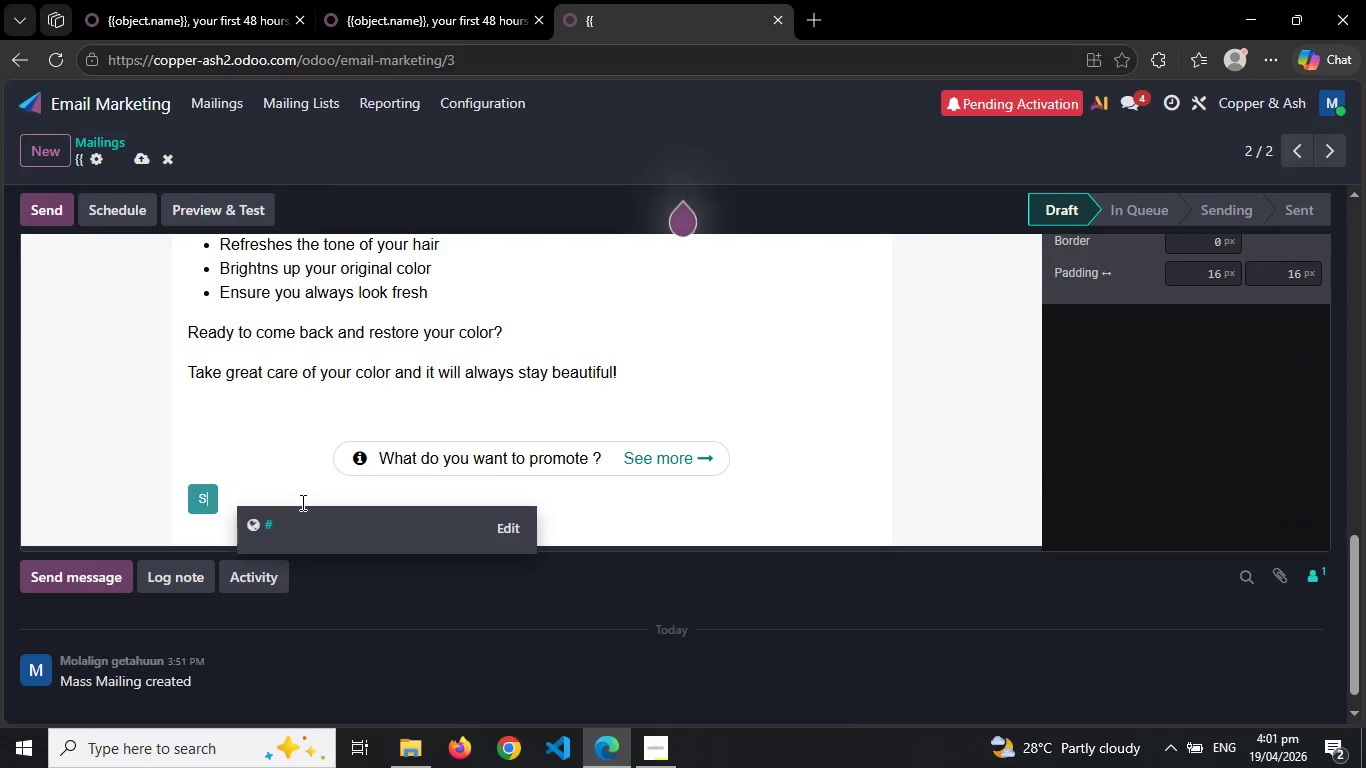 
key(Backspace)
 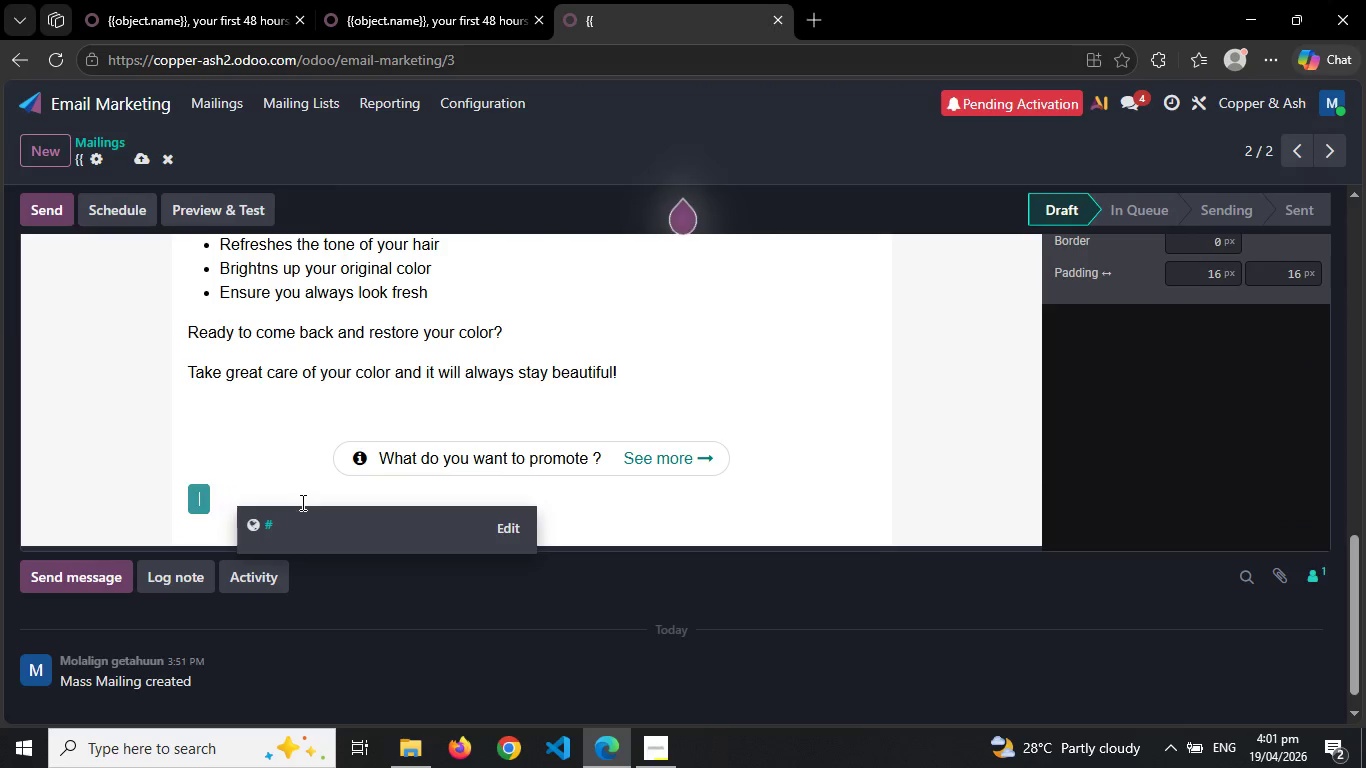 
key(Backspace)
 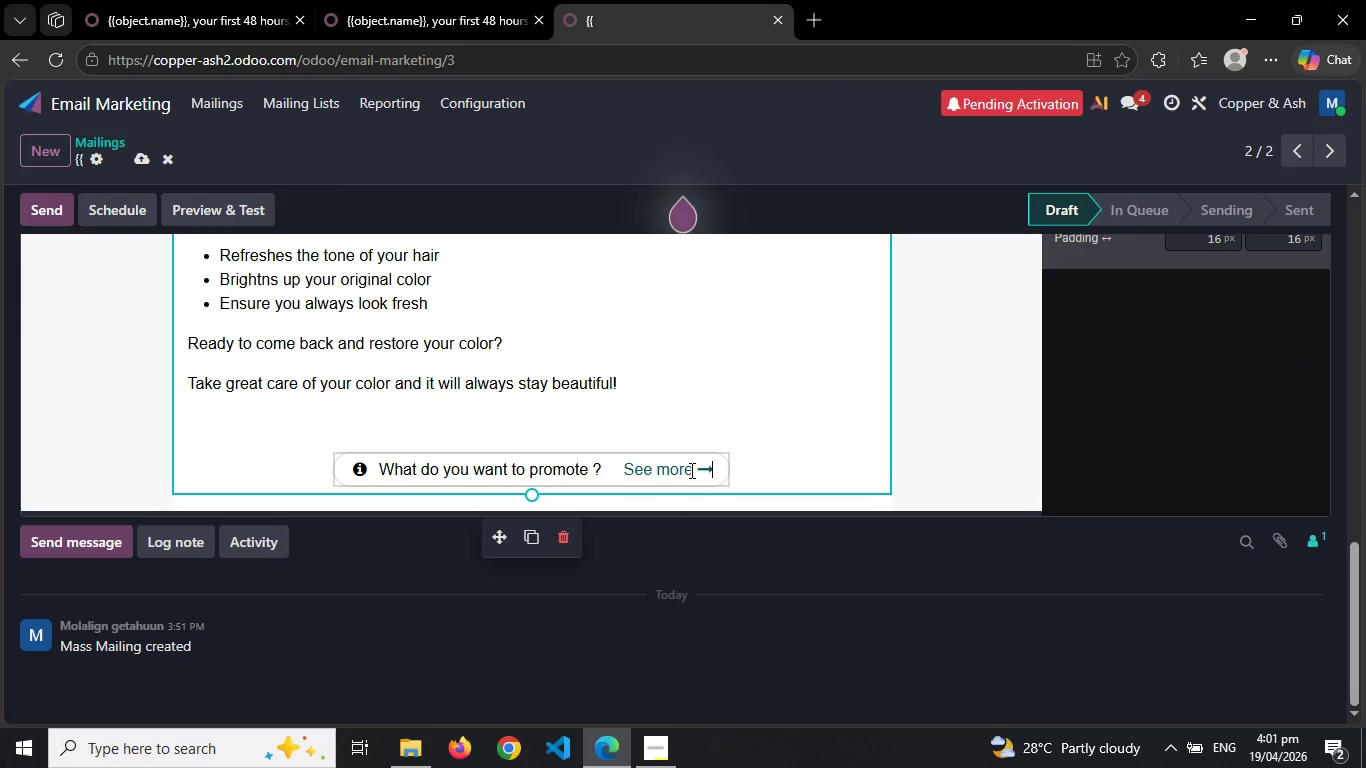 
left_click([690, 470])
 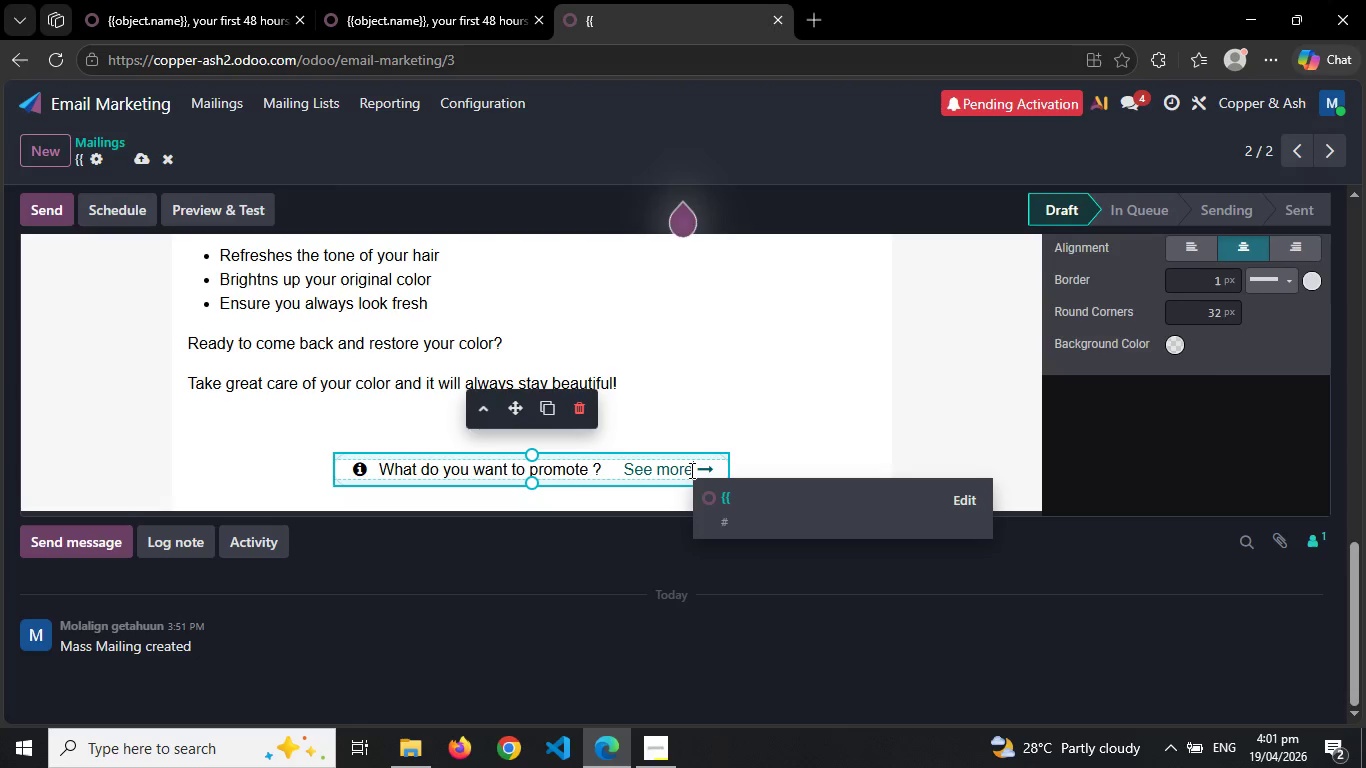 
key(Backspace)
key(Backspace)
key(Backspace)
key(Backspace)
key(Backspace)
key(Backspace)
key(Backspace)
key(Backspace)
type(Book Your Toner Ref)
 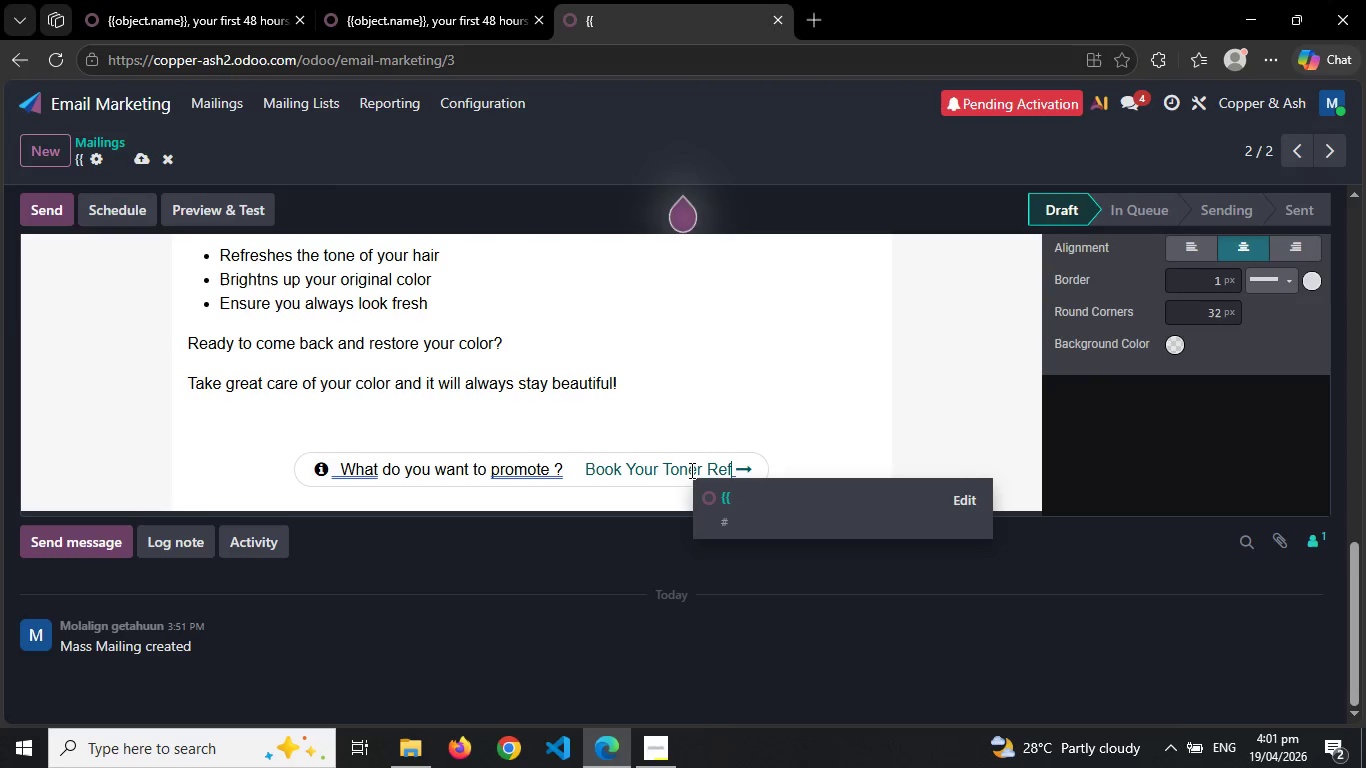 
type(resh)
 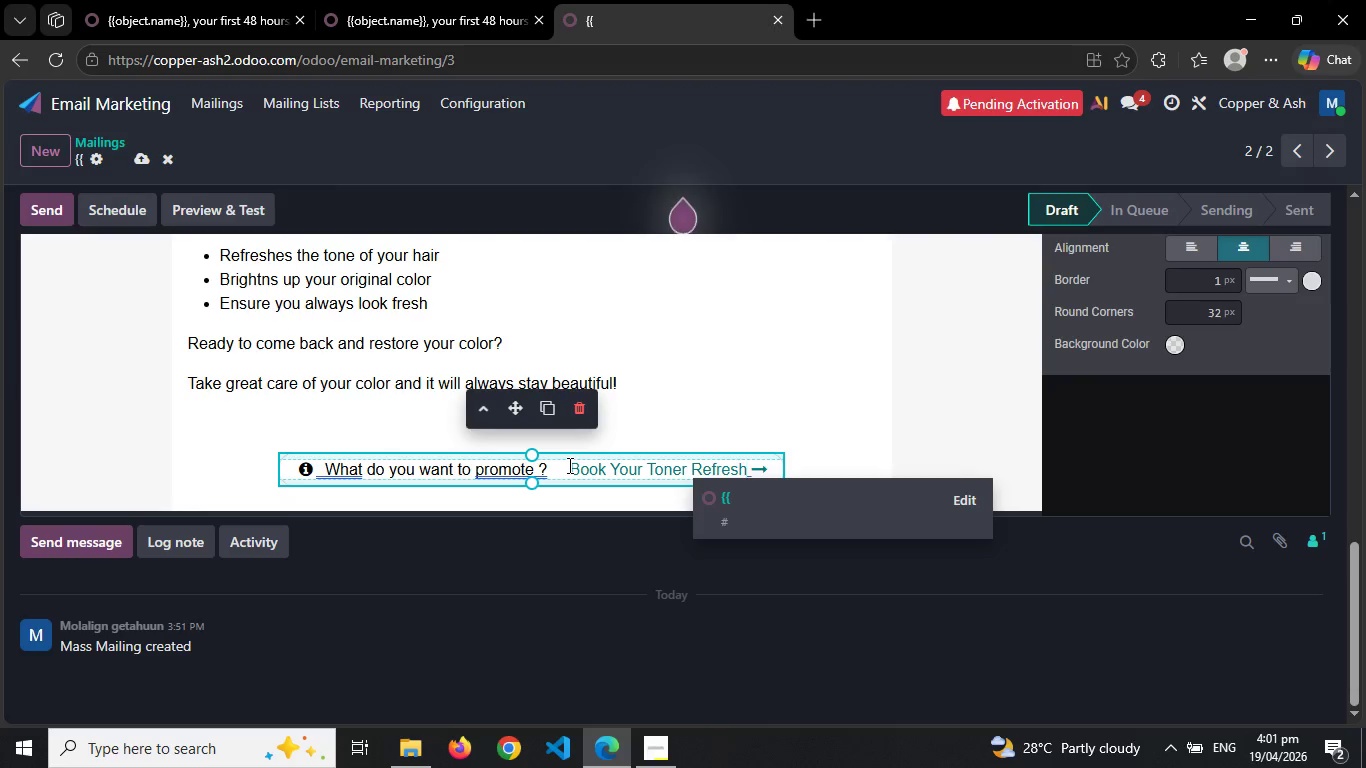 
left_click([568, 465])
 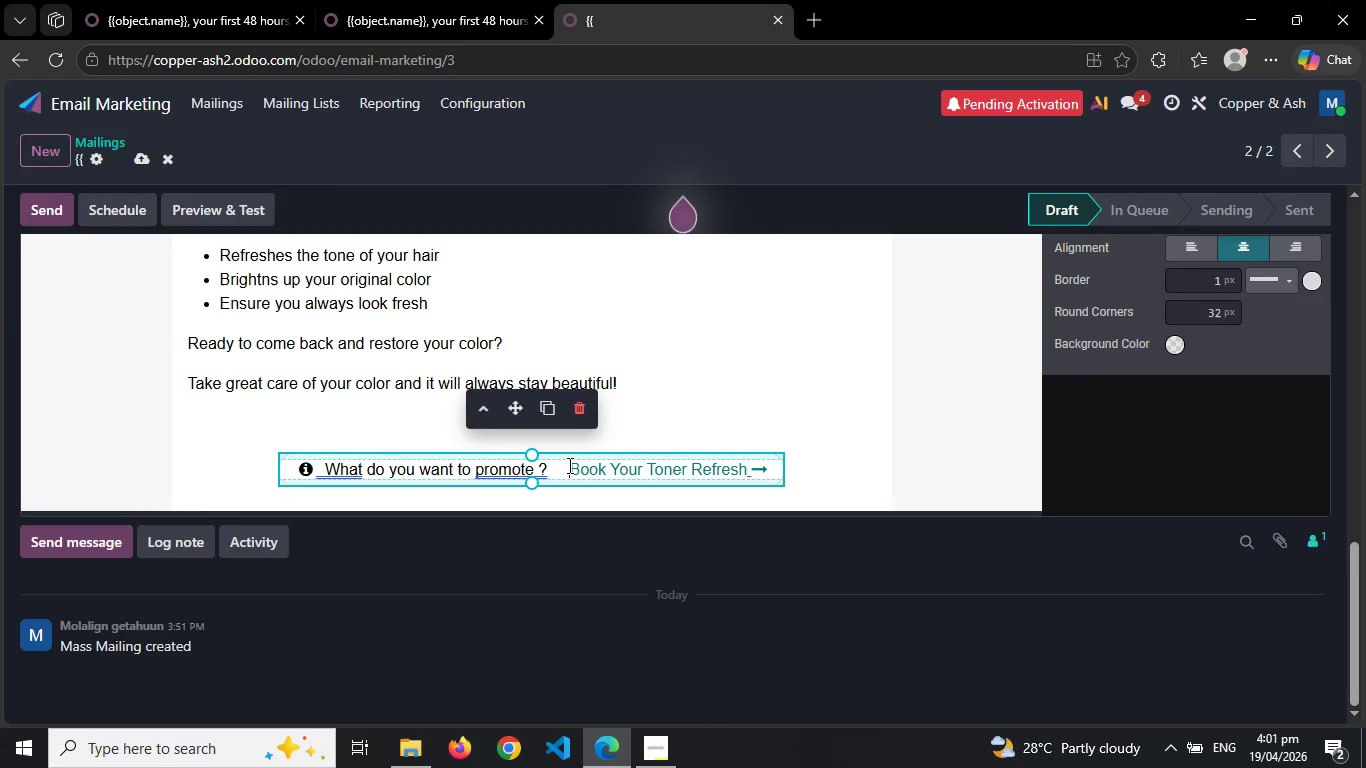 
key(Backspace)
 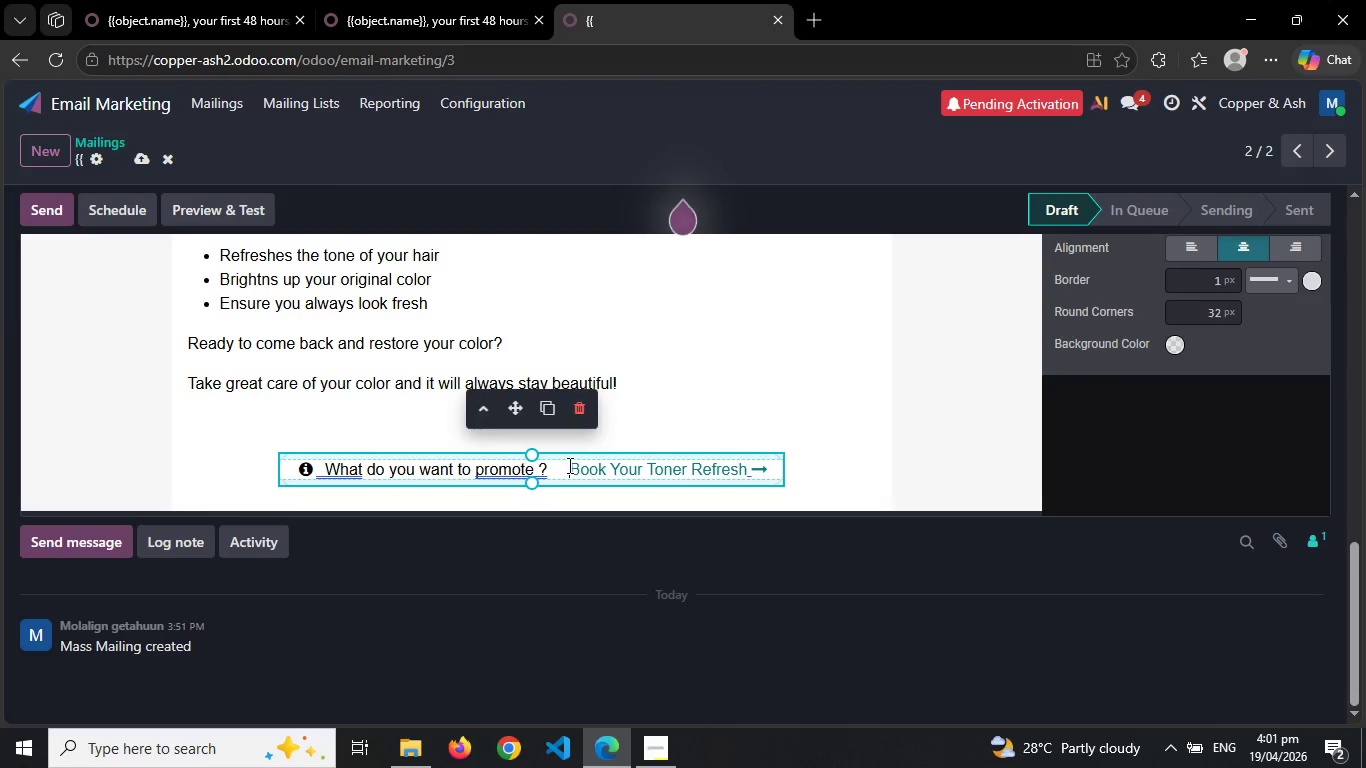 
key(Backspace)
 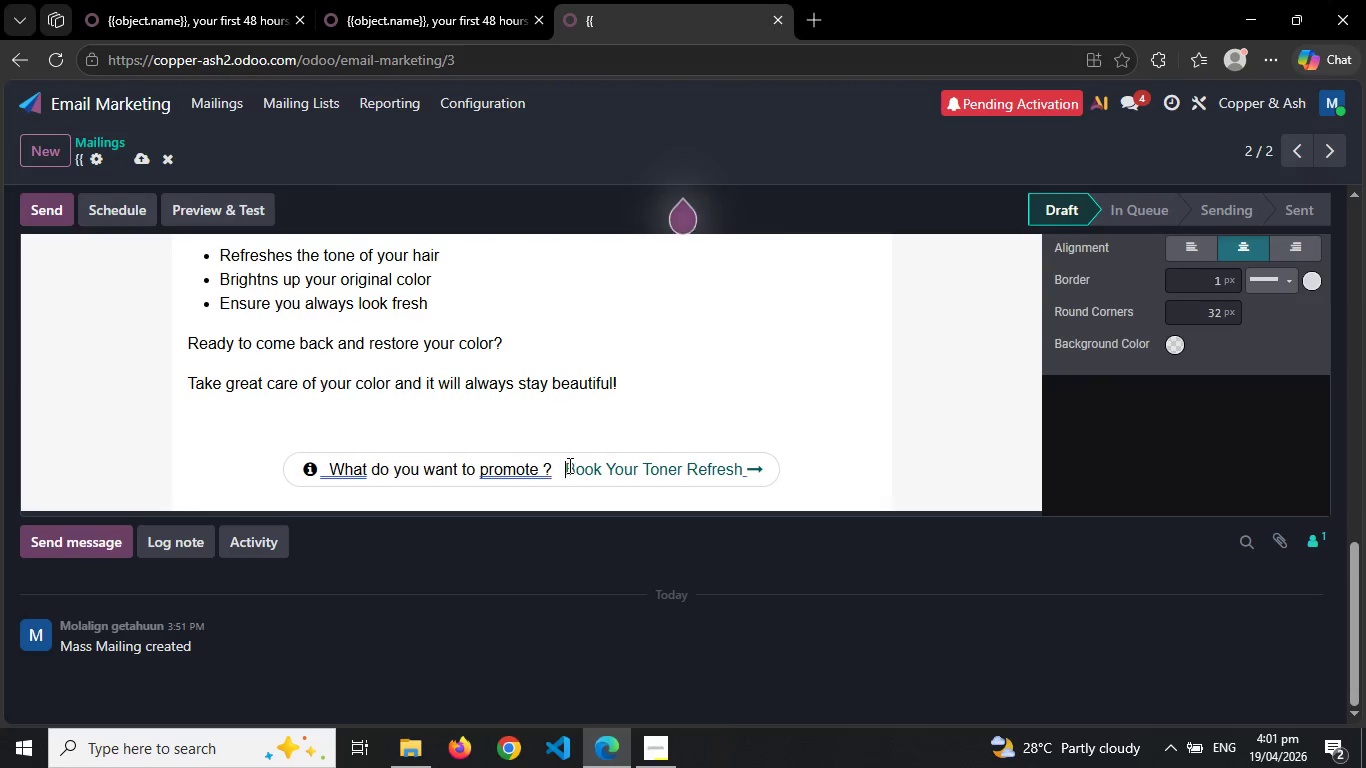 
key(Backspace)
 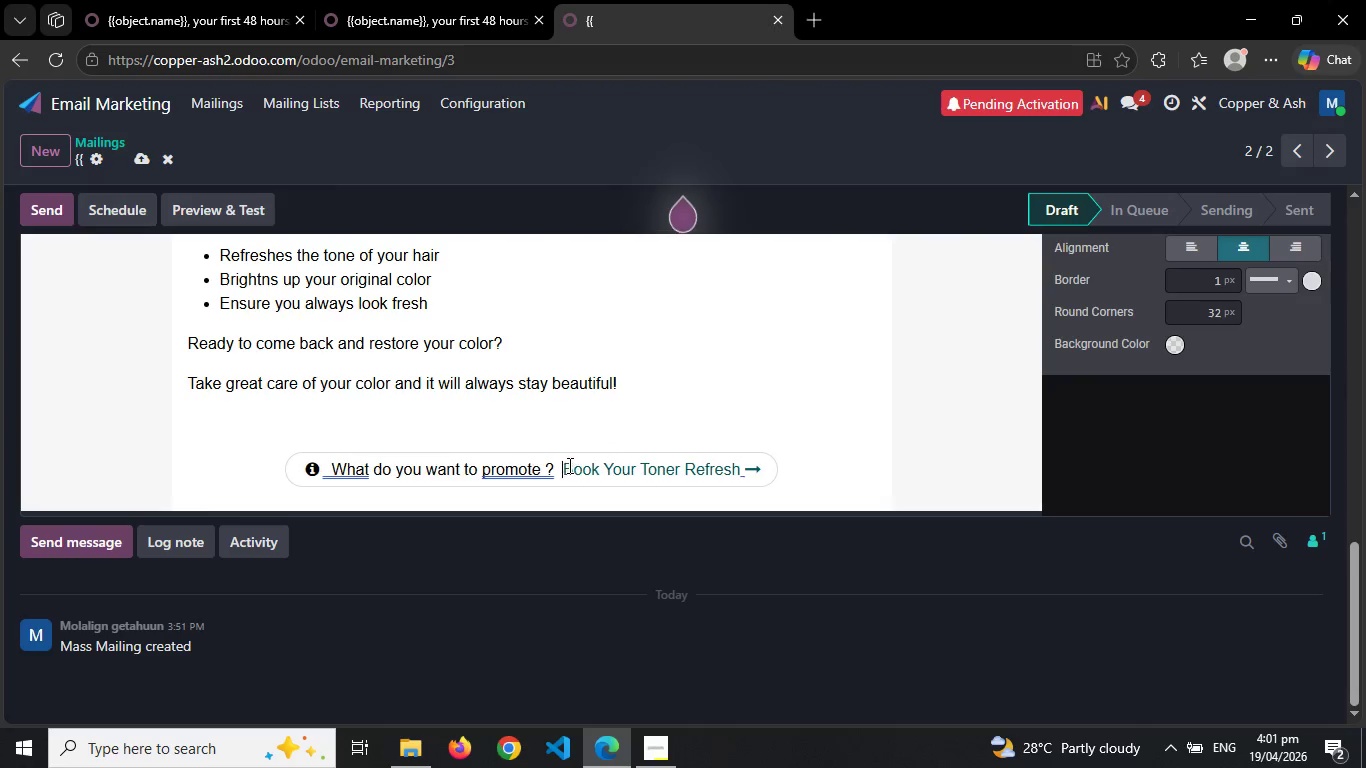 
key(Backspace)
 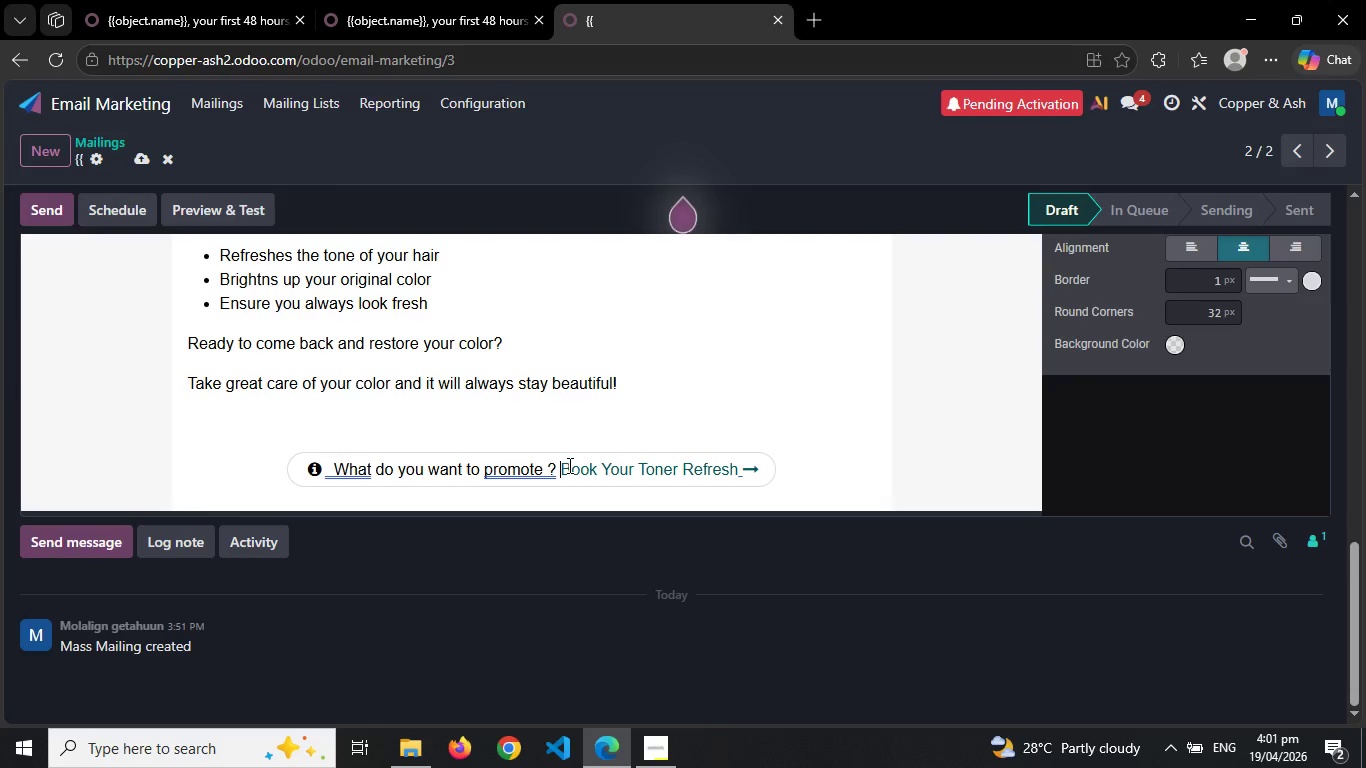 
key(Backspace)
 